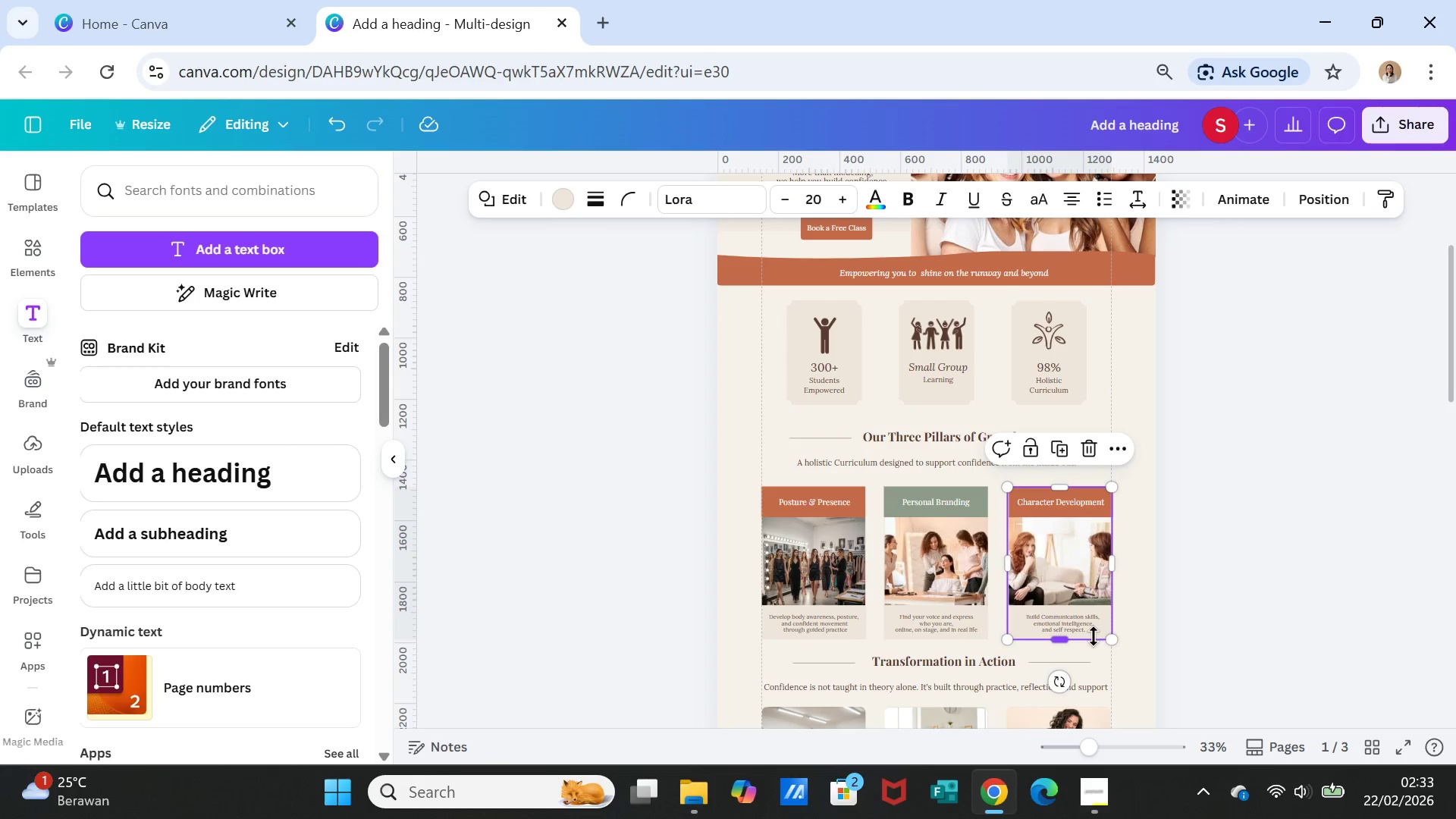 
hold_key(key=ShiftLeft, duration=4.88)
left_click([1072, 625])
 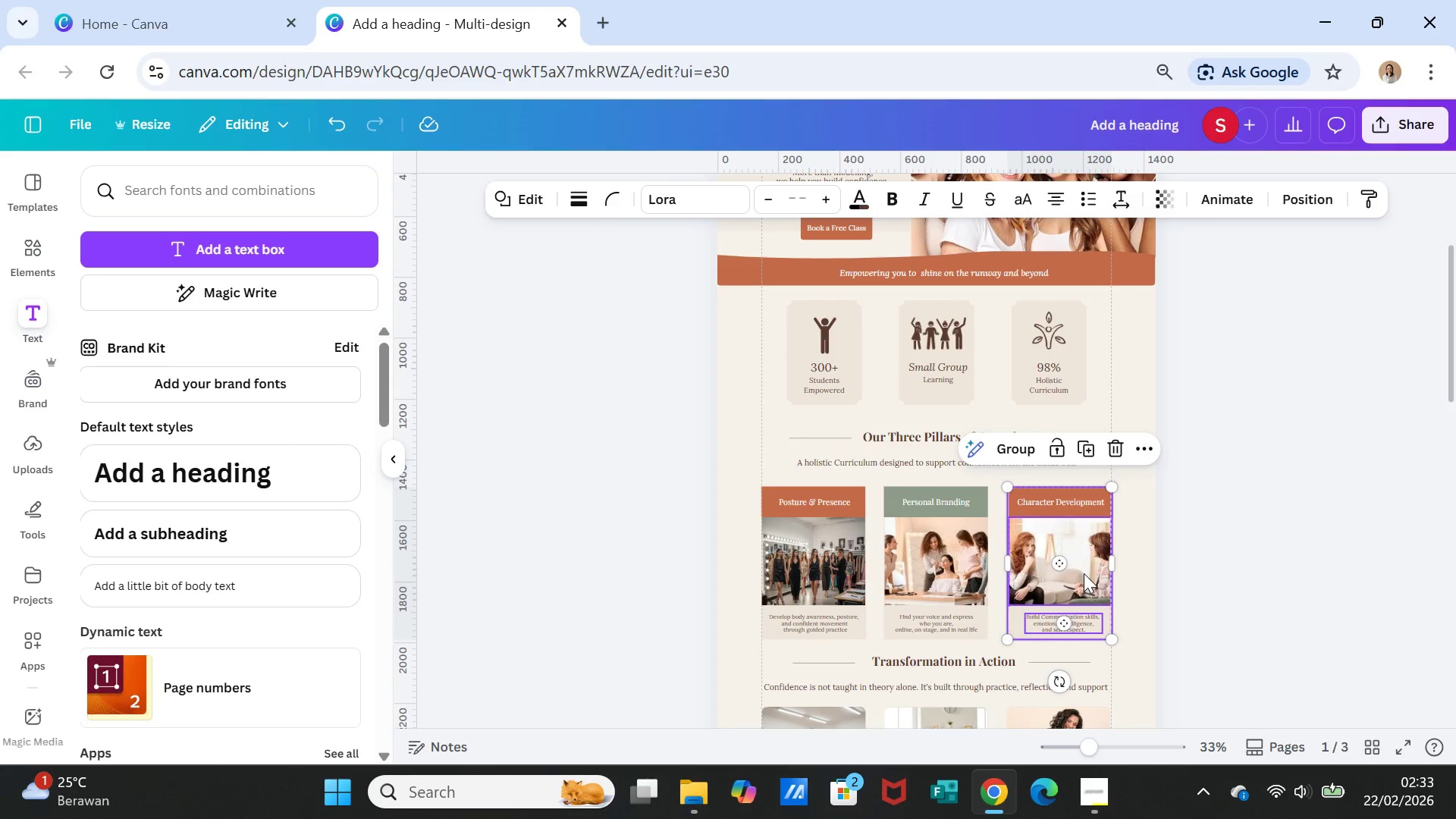 
left_click([1084, 573])
 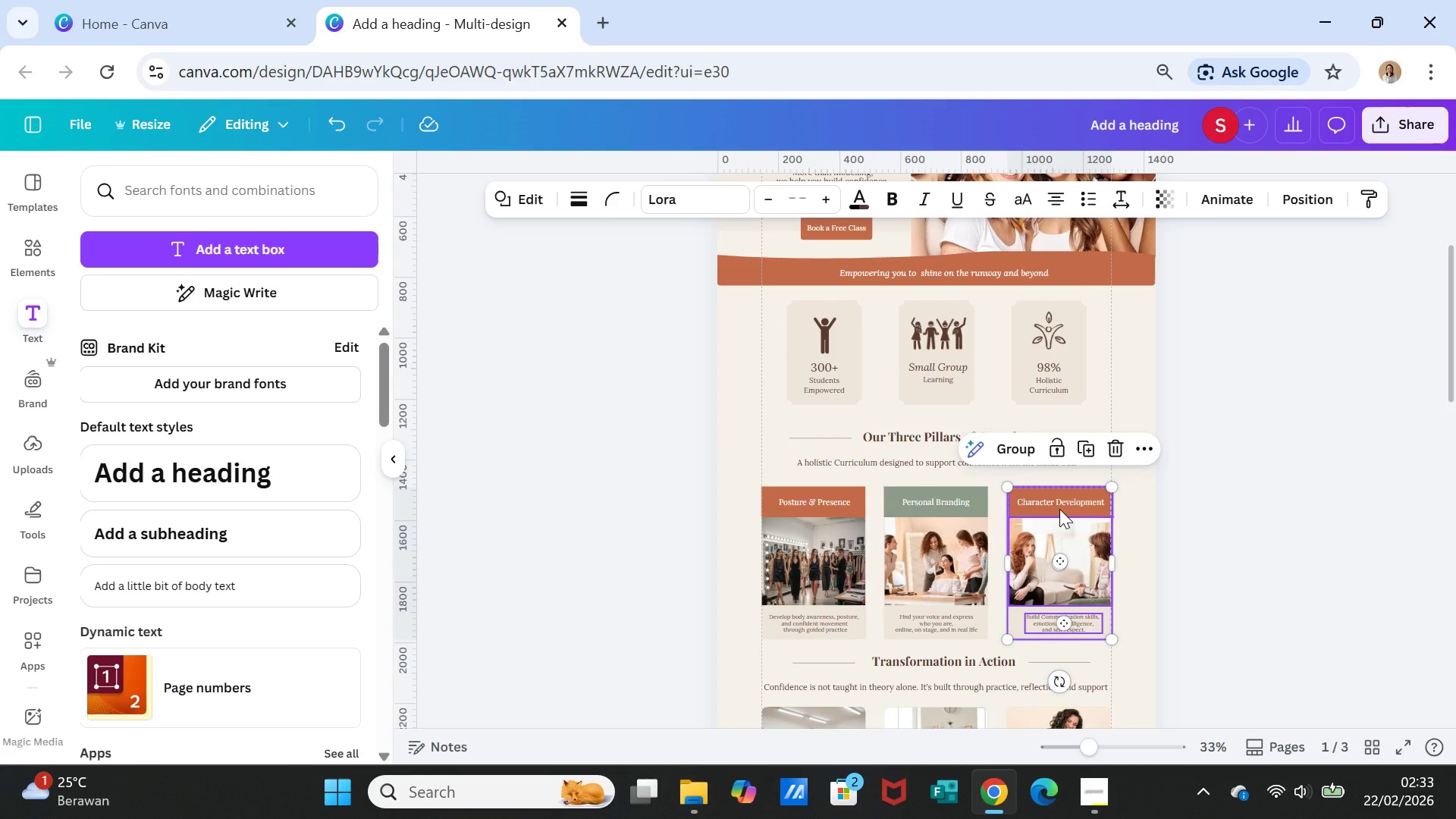 
left_click([1059, 509])
 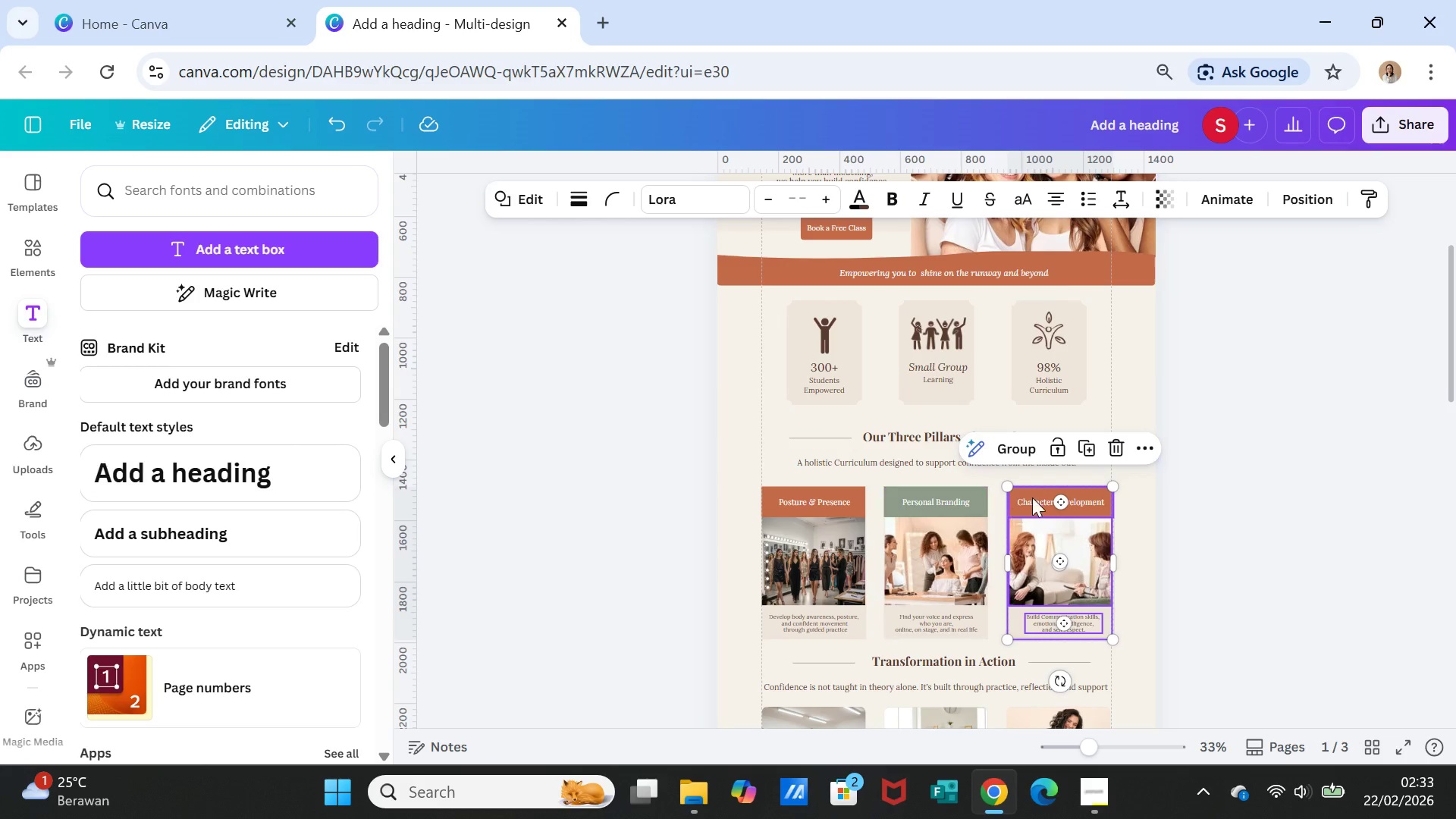 
left_click([1032, 497])
 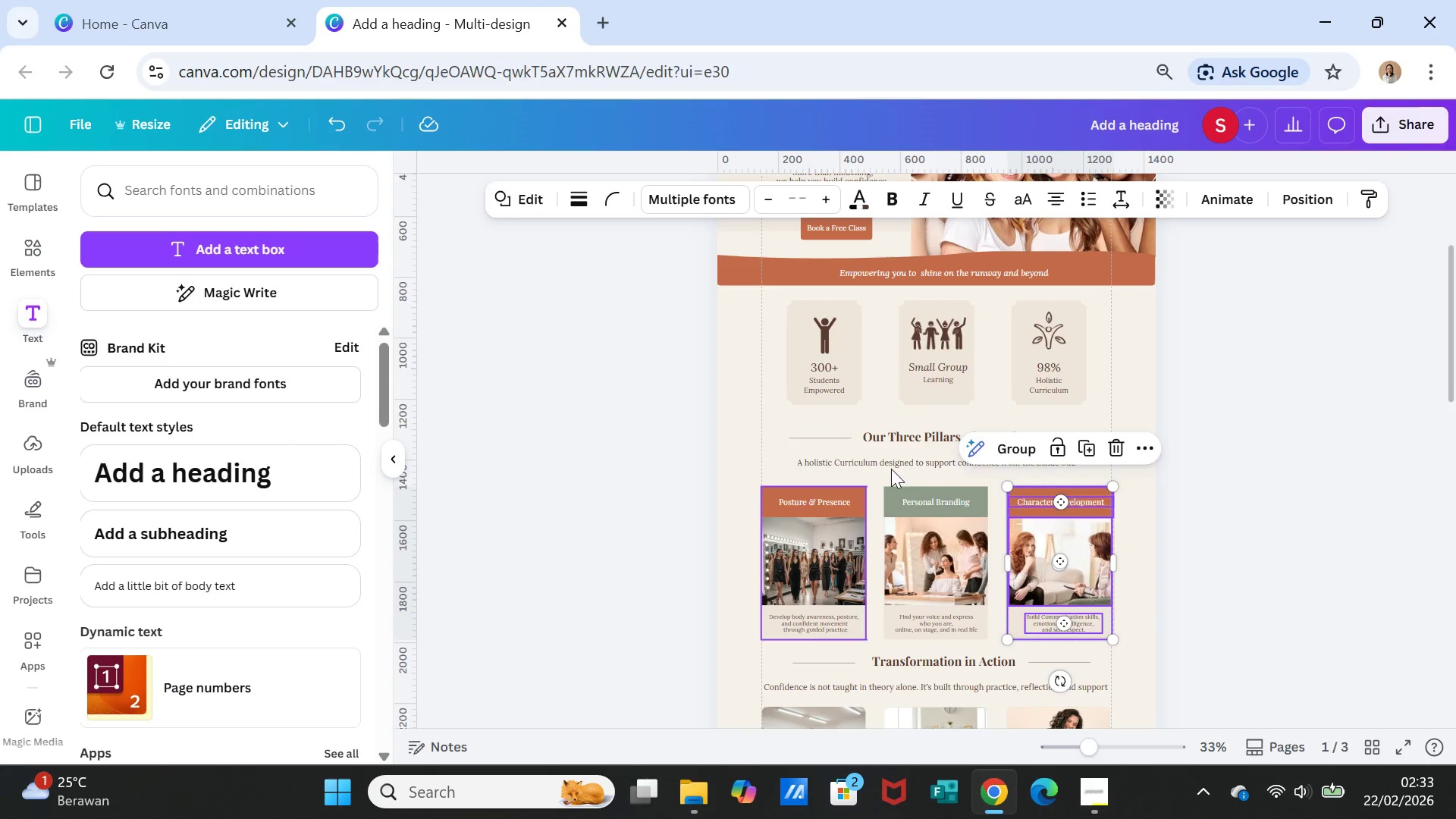 
left_click([1217, 590])
 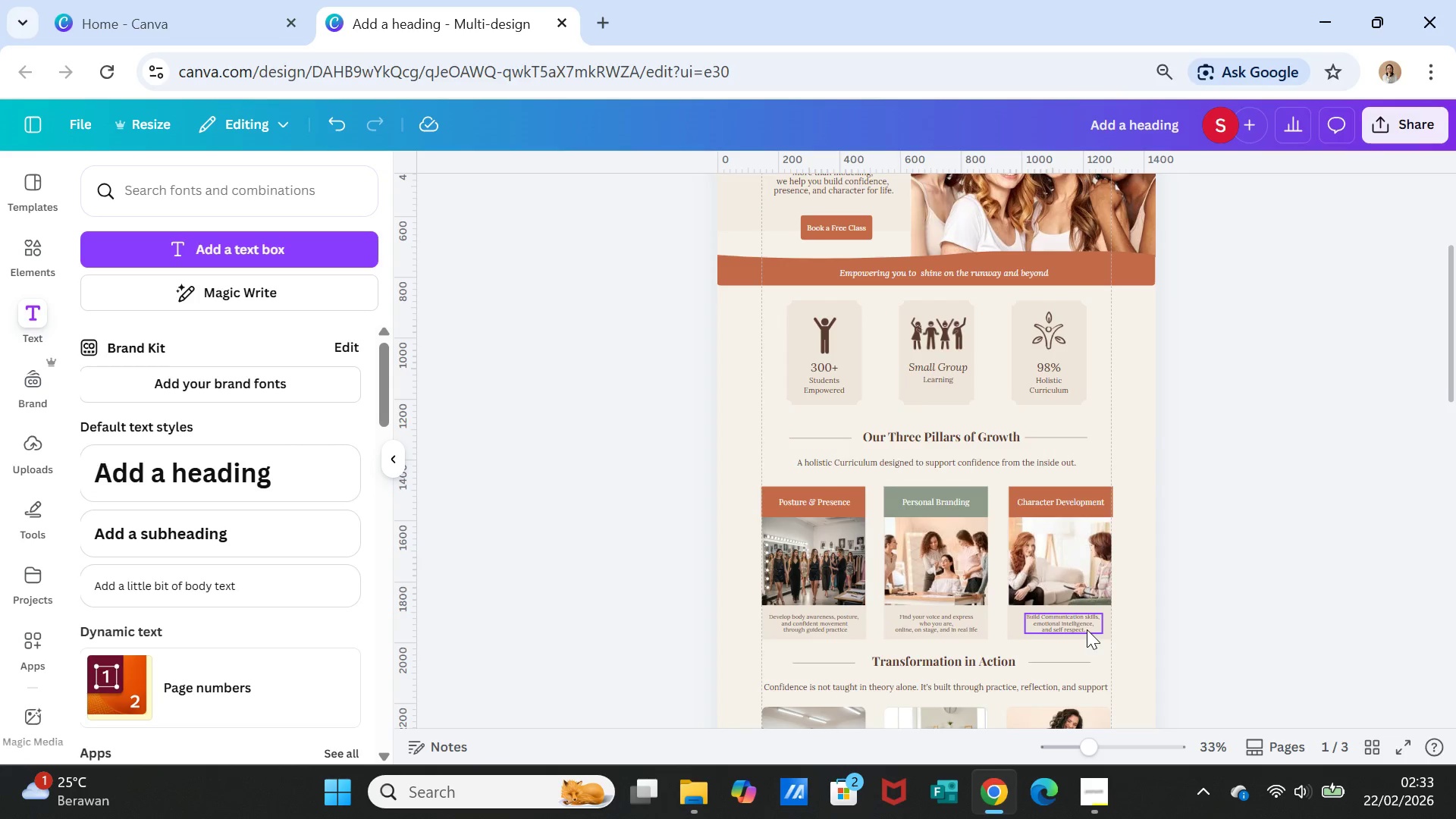 
left_click([1087, 629])
 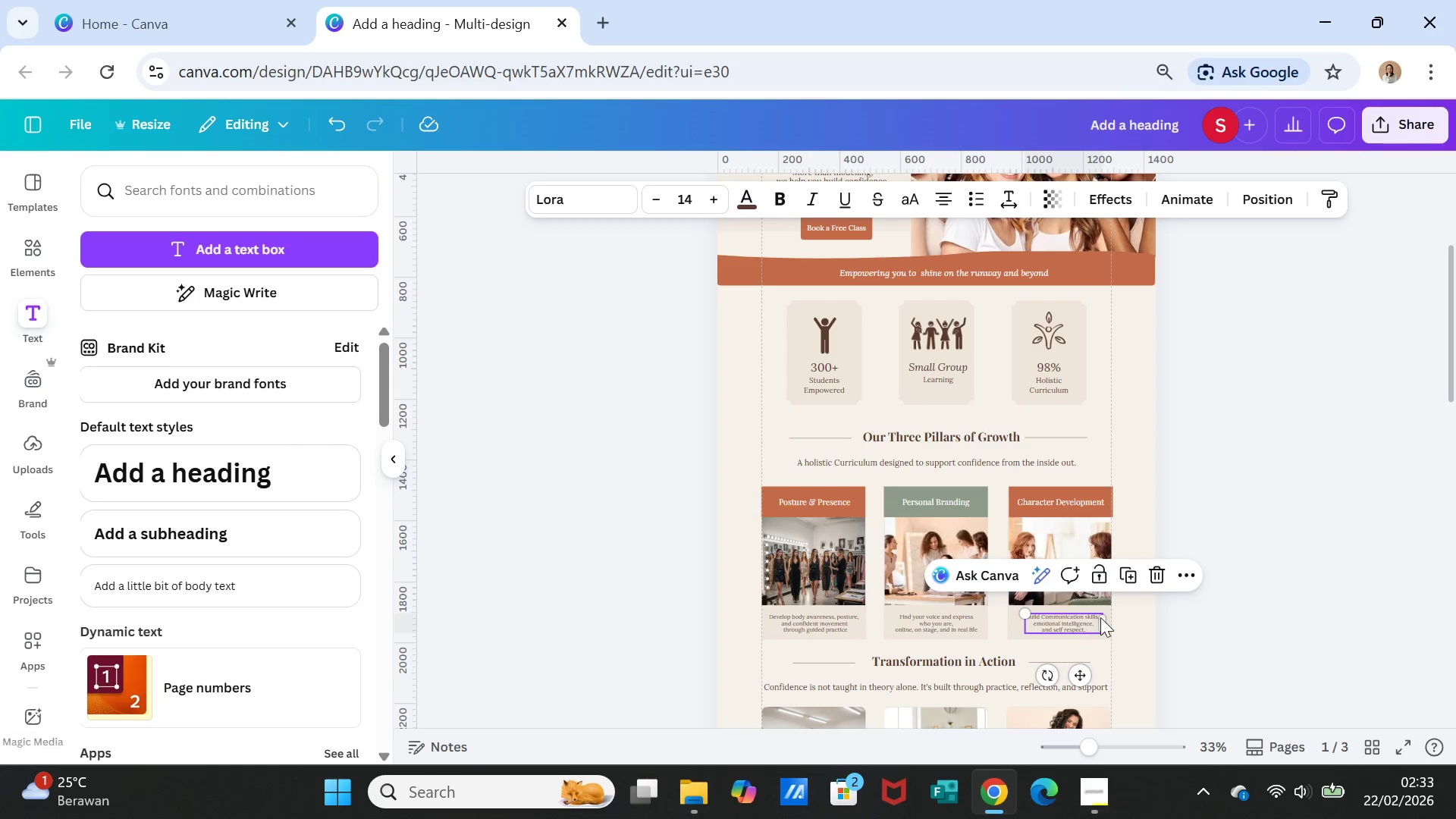 
hold_key(key=ShiftLeft, duration=2.06)
 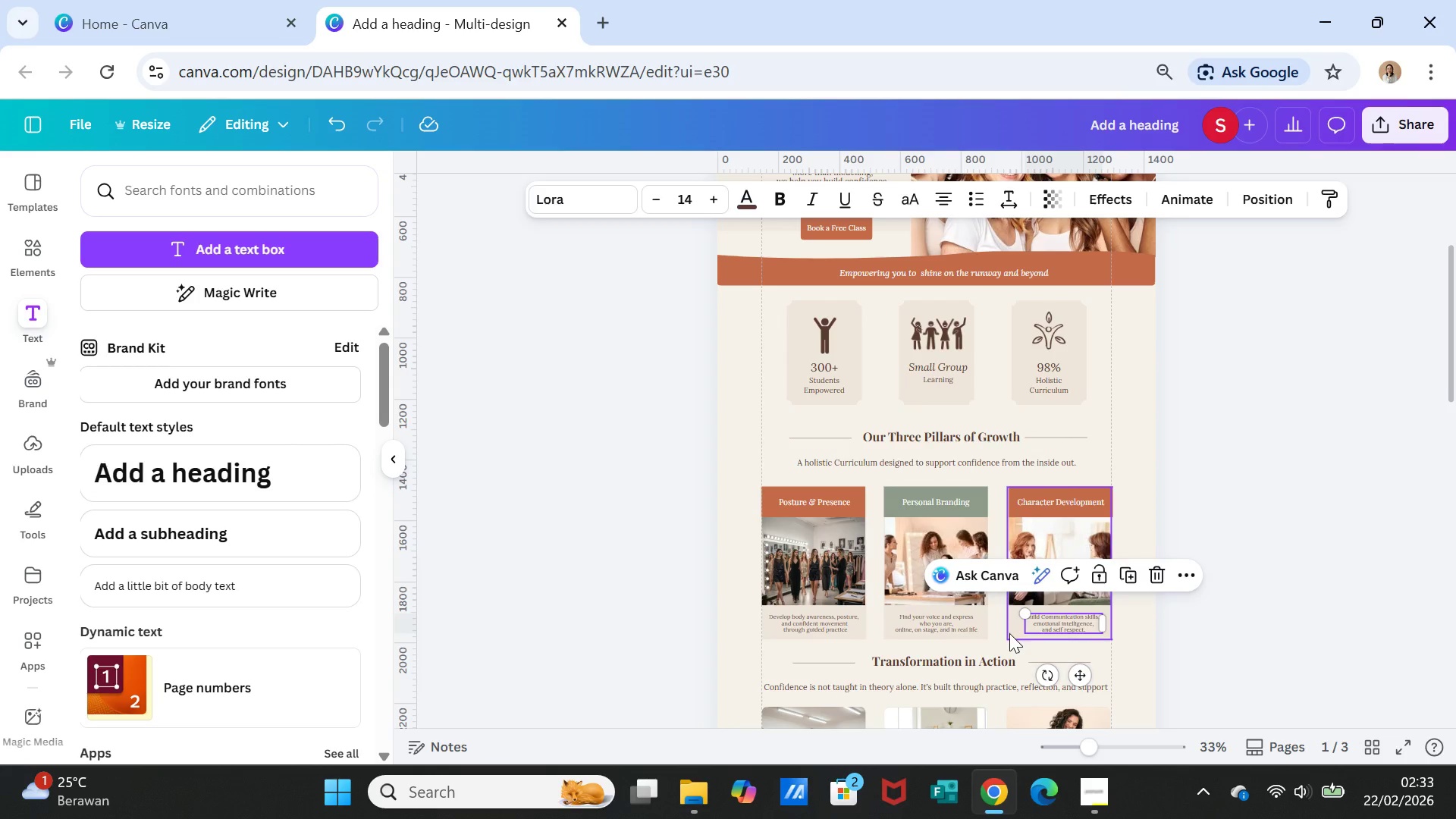 
left_click([1009, 633])
 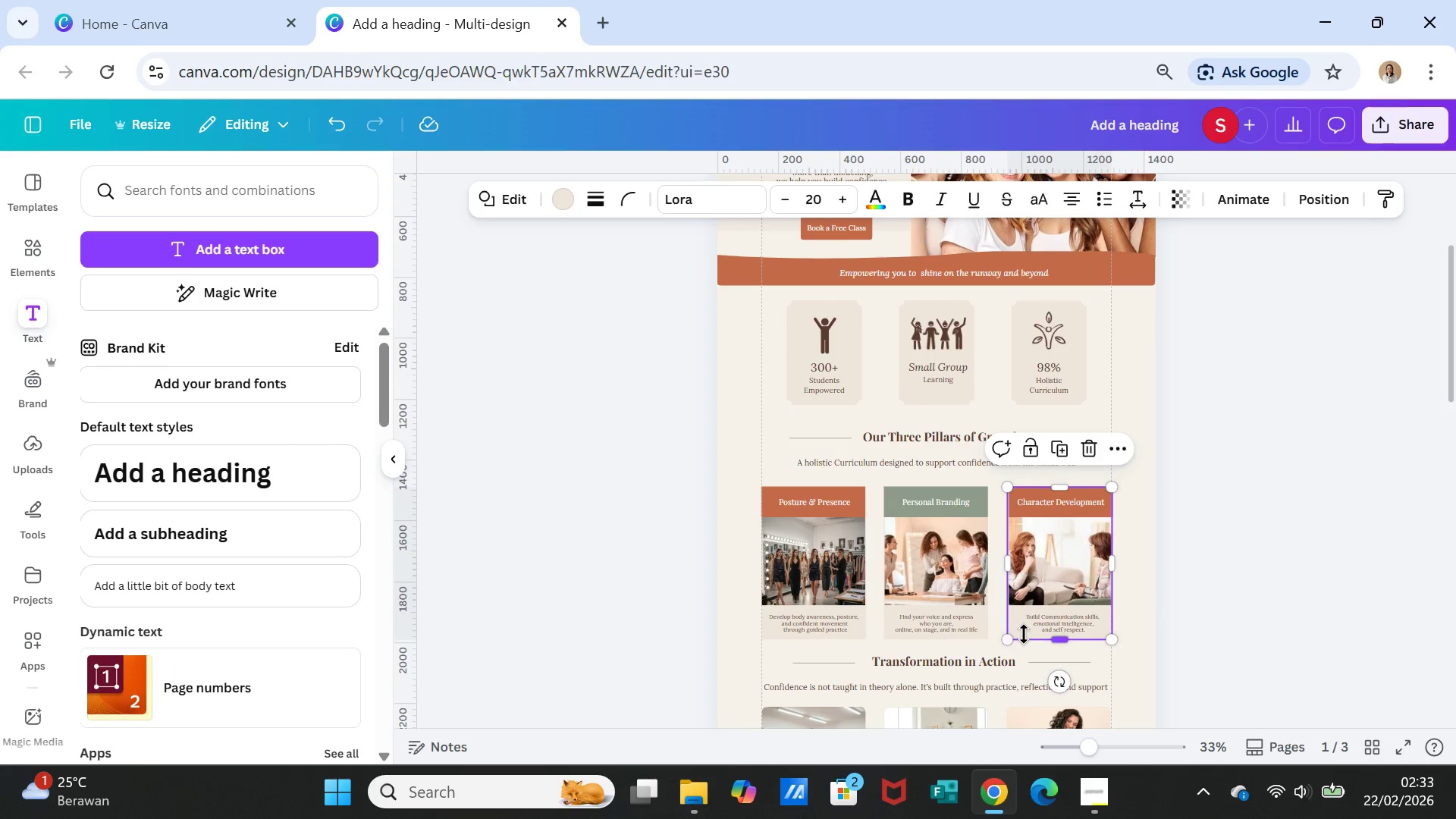 
hold_key(key=ShiftLeft, duration=5.41)
left_click([1032, 628])
 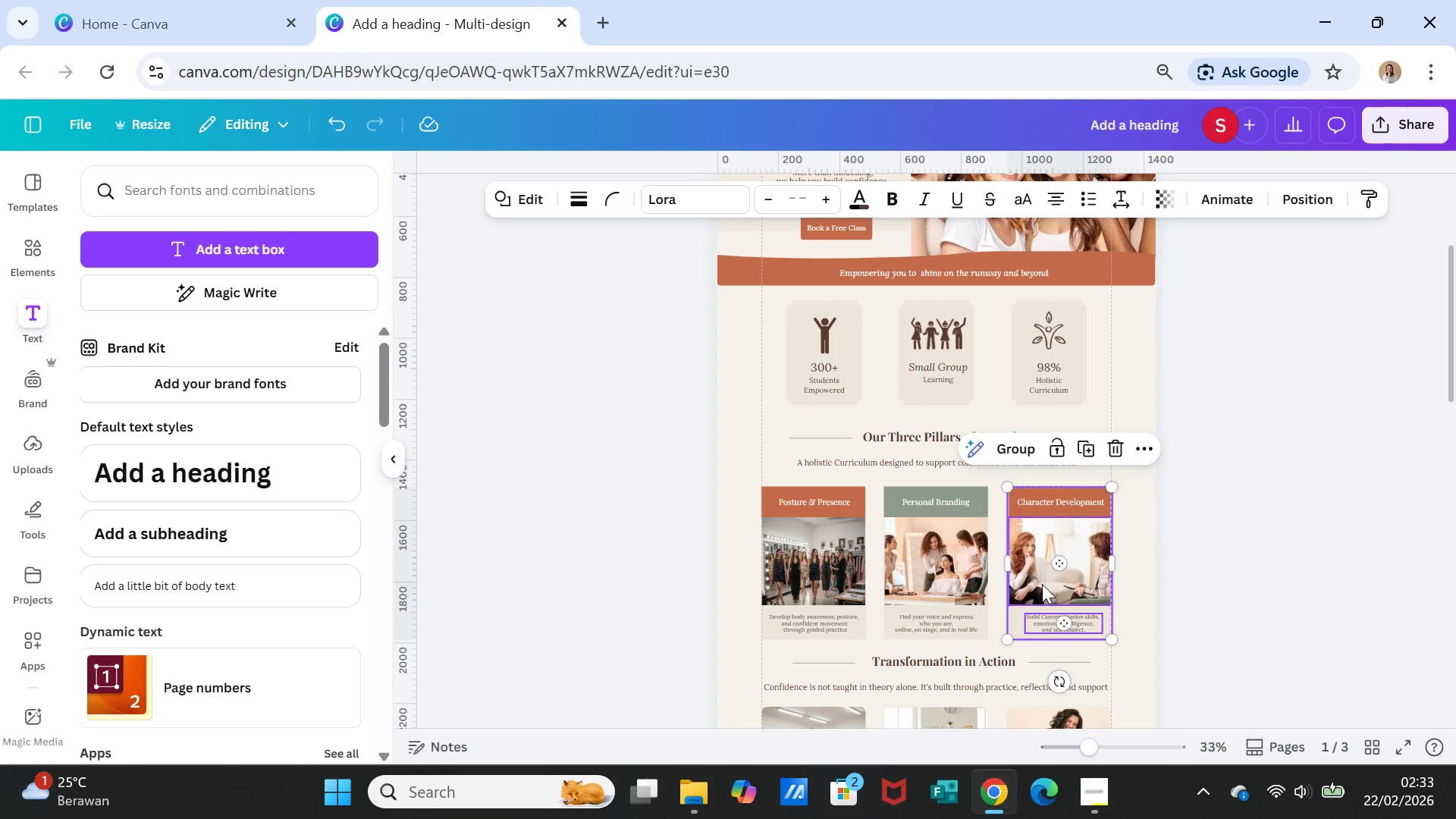 
left_click([1042, 584])
 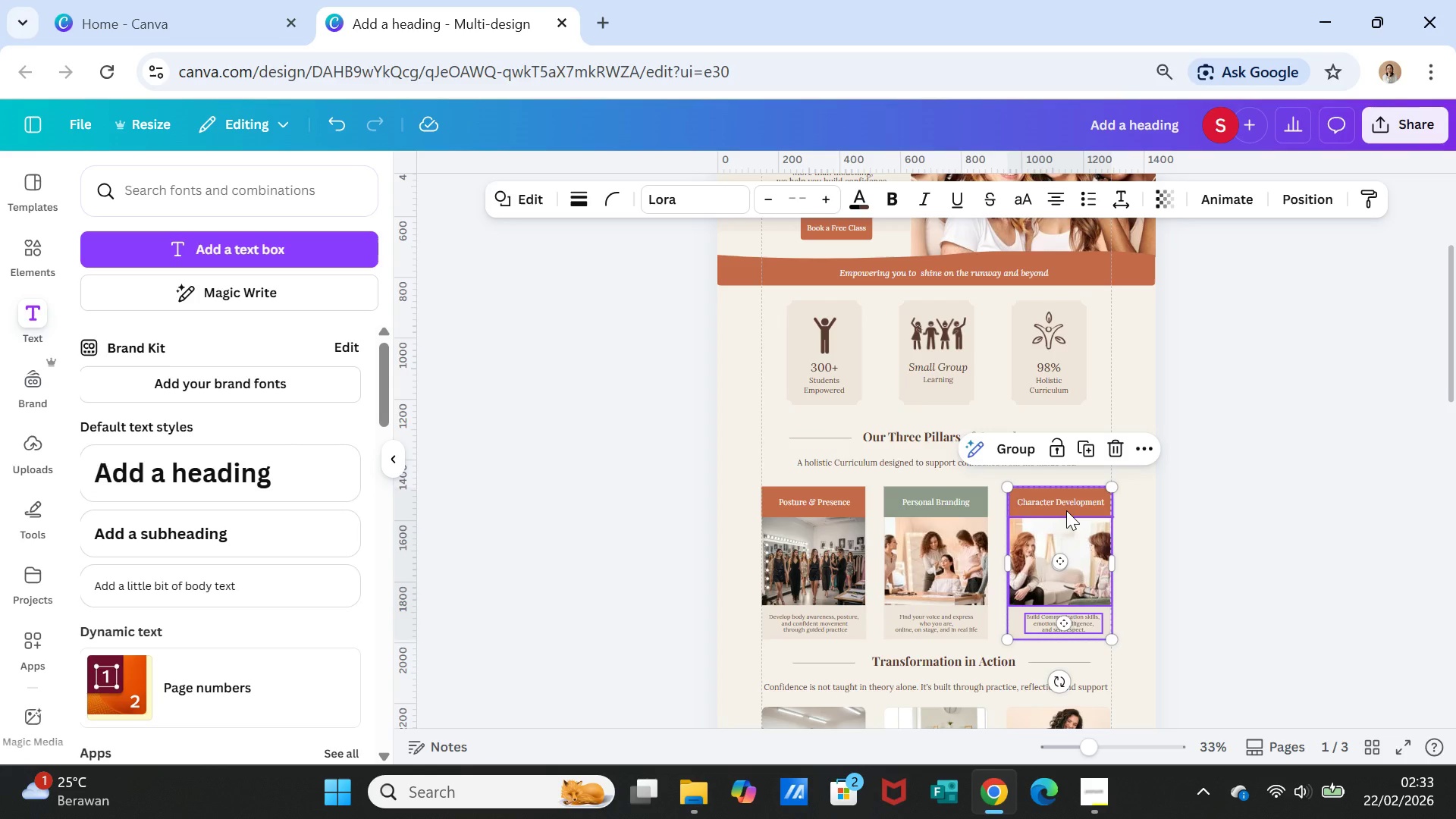 
left_click([1066, 510])
 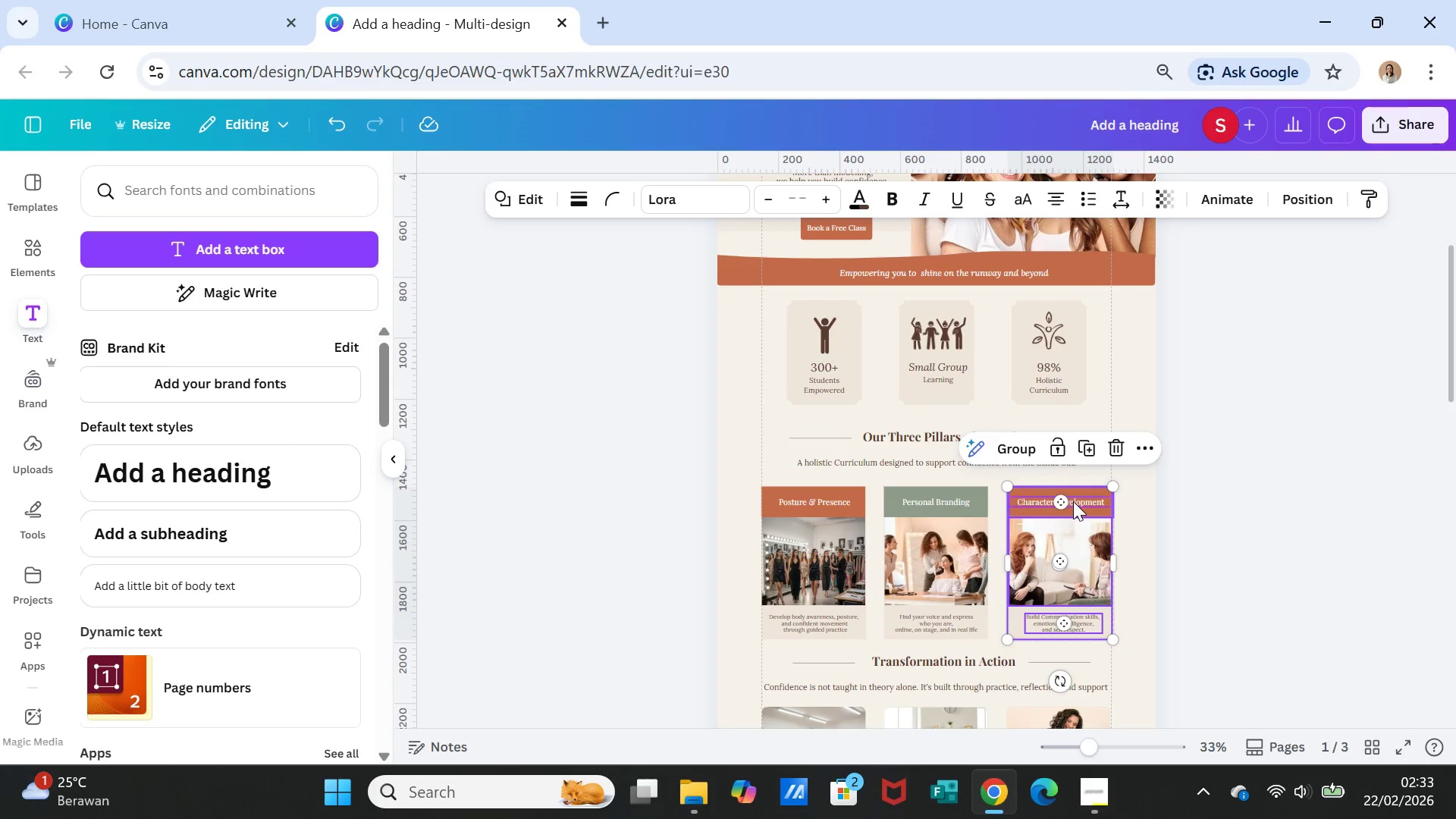 
left_click([1073, 501])
 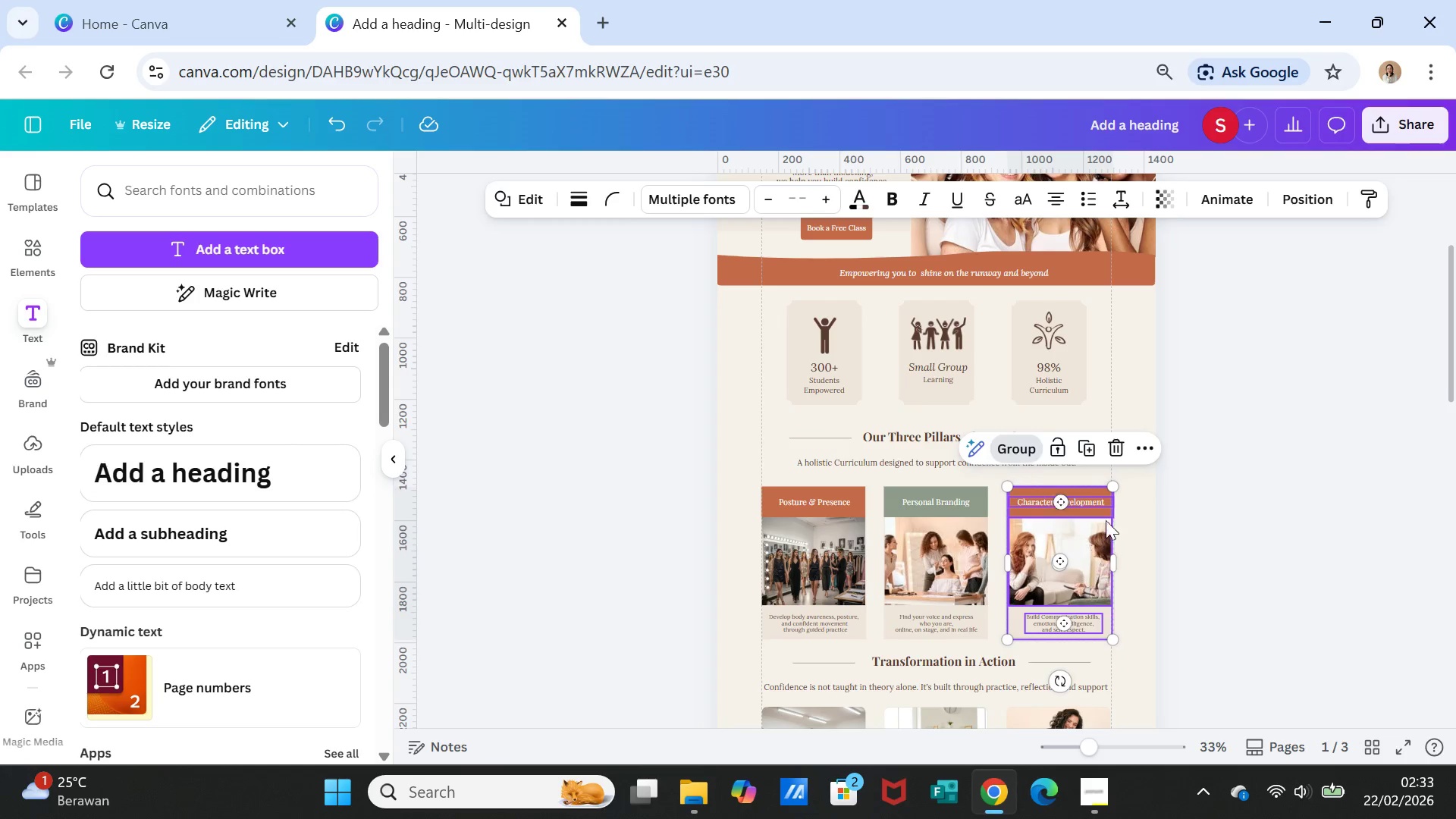 
left_click([1202, 573])
 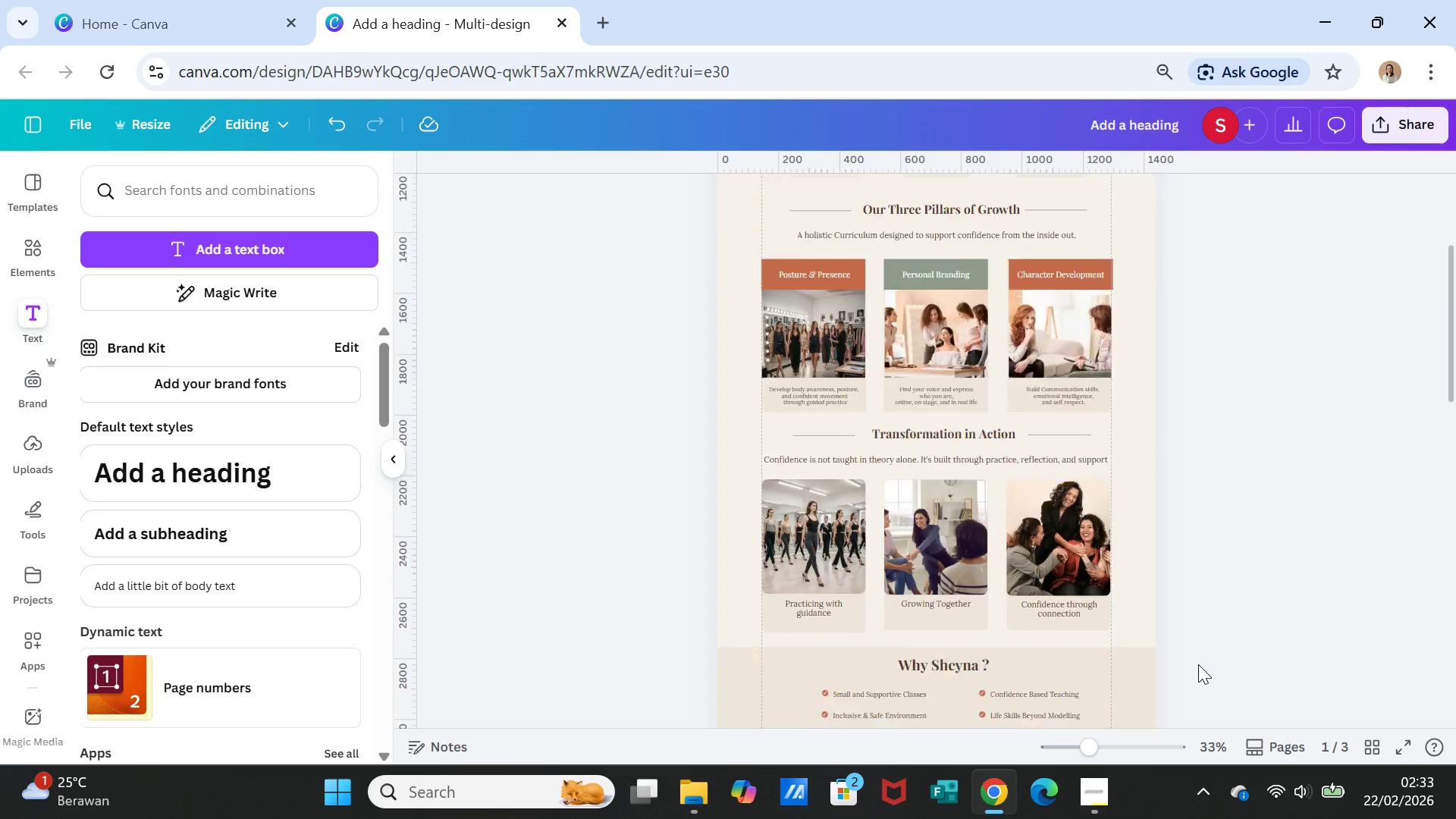 
scroll: coordinate [1197, 665], scroll_direction: down, amount: 3.0
 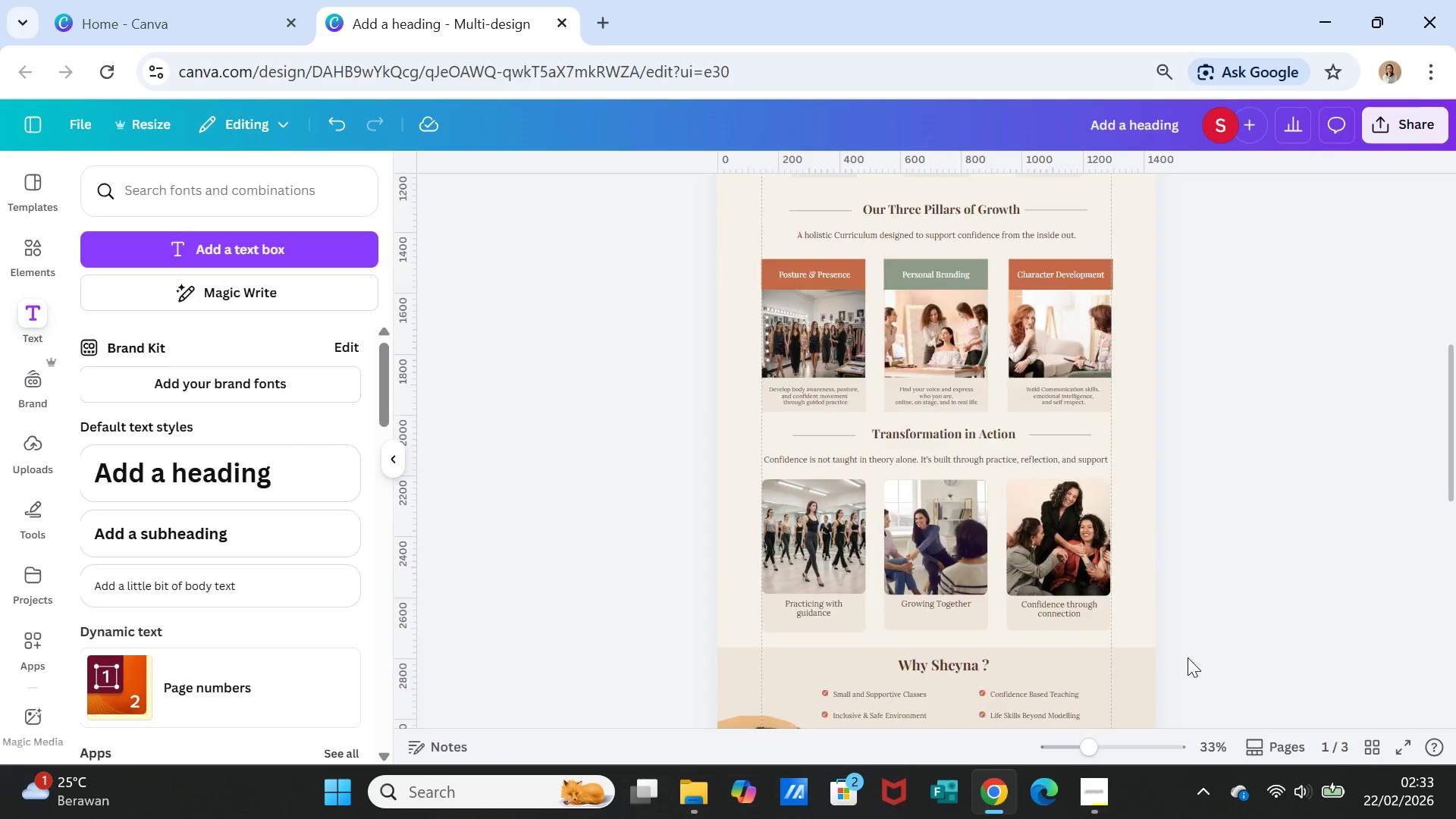 
scroll: coordinate [1118, 562], scroll_direction: up, amount: 3.0
 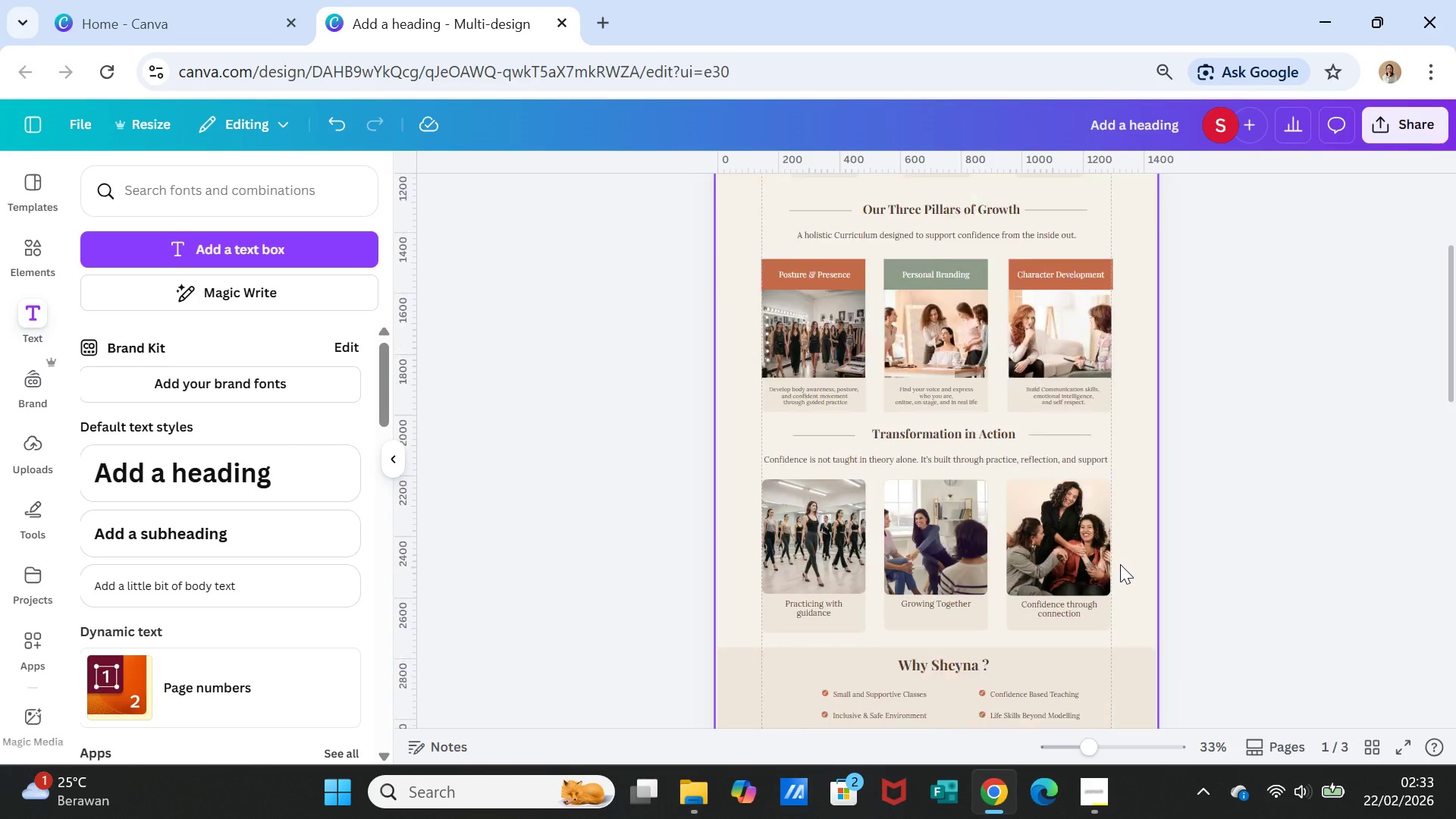 
scroll: coordinate [1120, 563], scroll_direction: down, amount: 3.0
 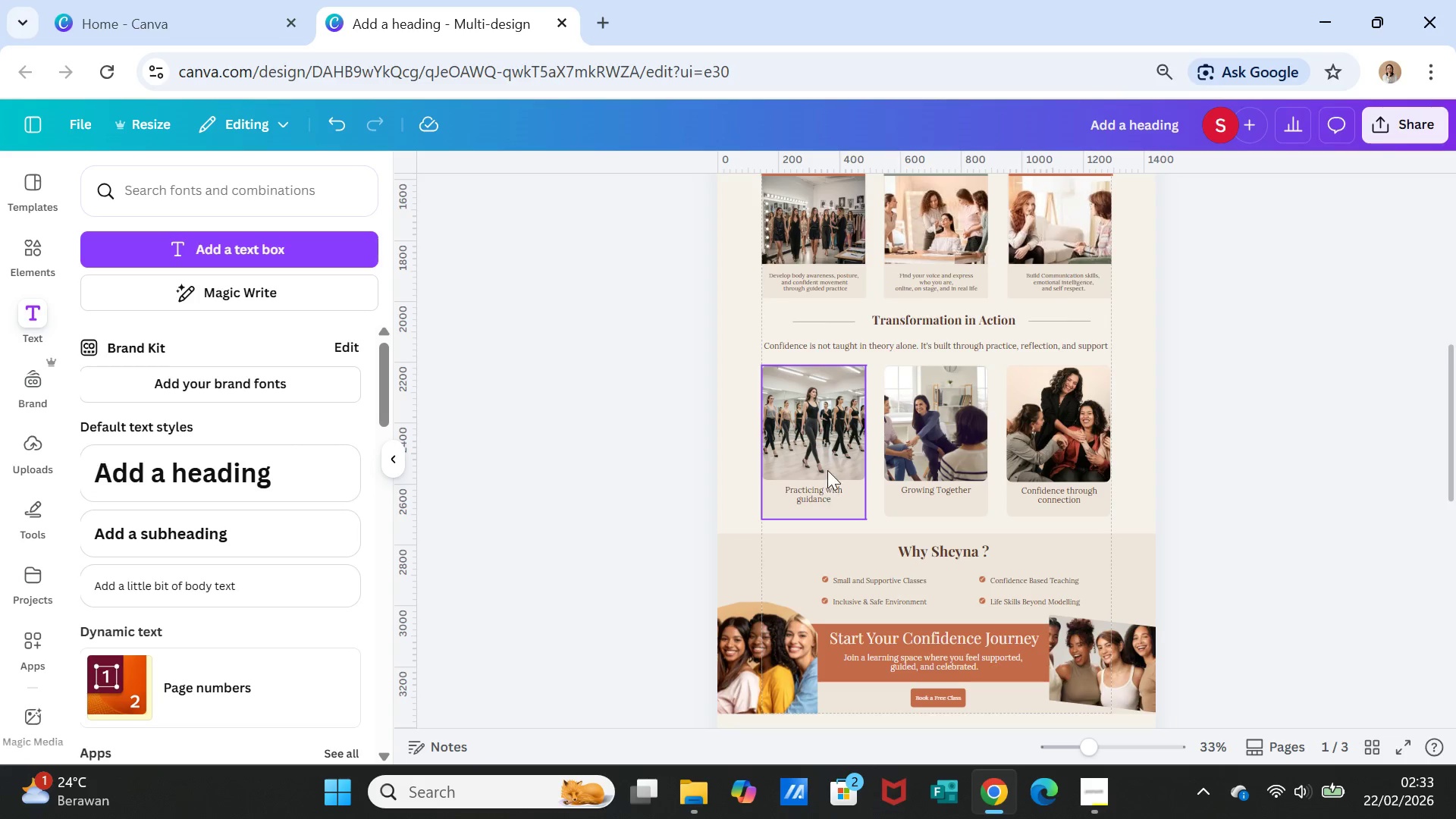 
left_click([841, 395])
 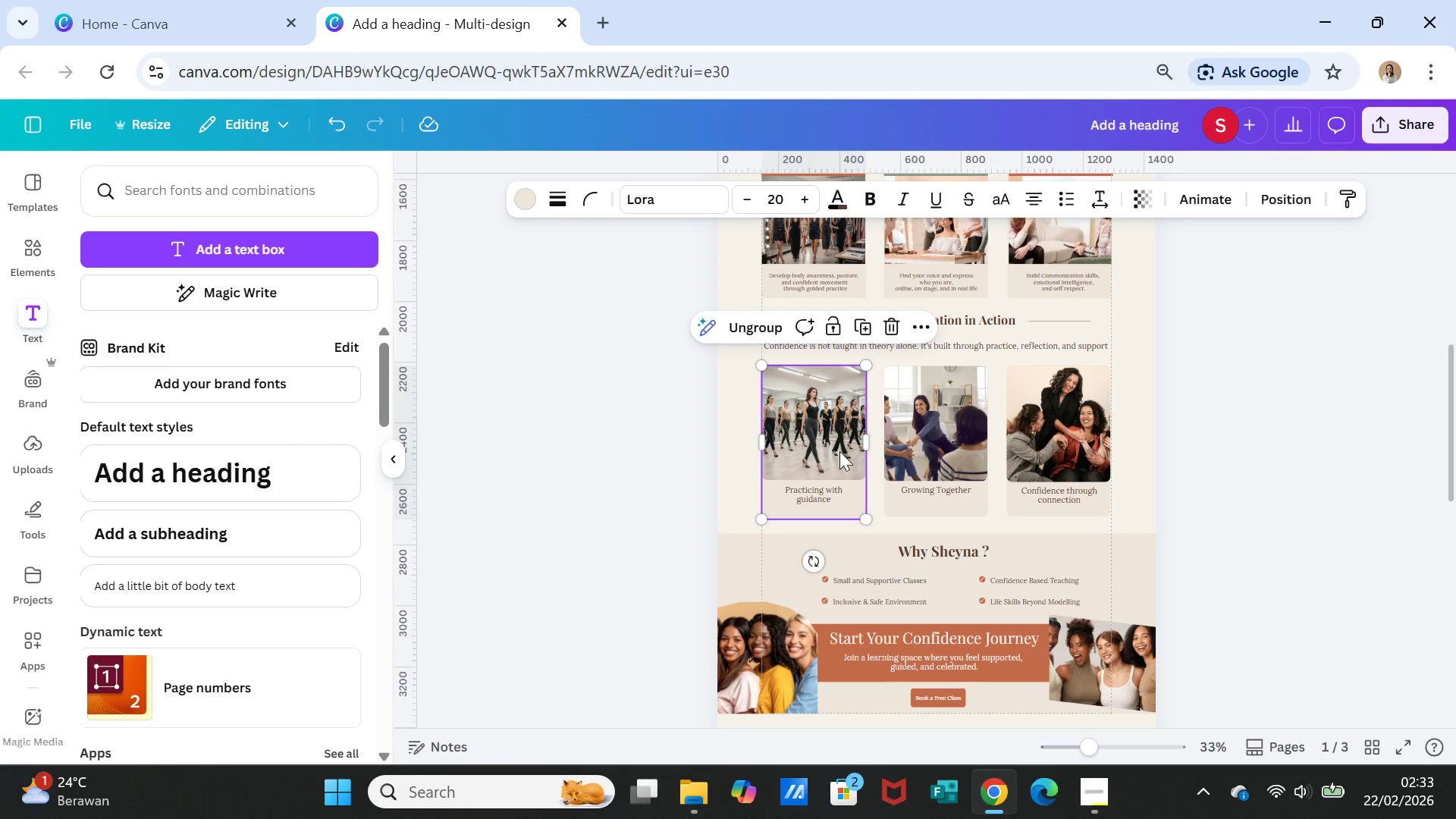 
hold_key(key=ShiftLeft, duration=0.92)
 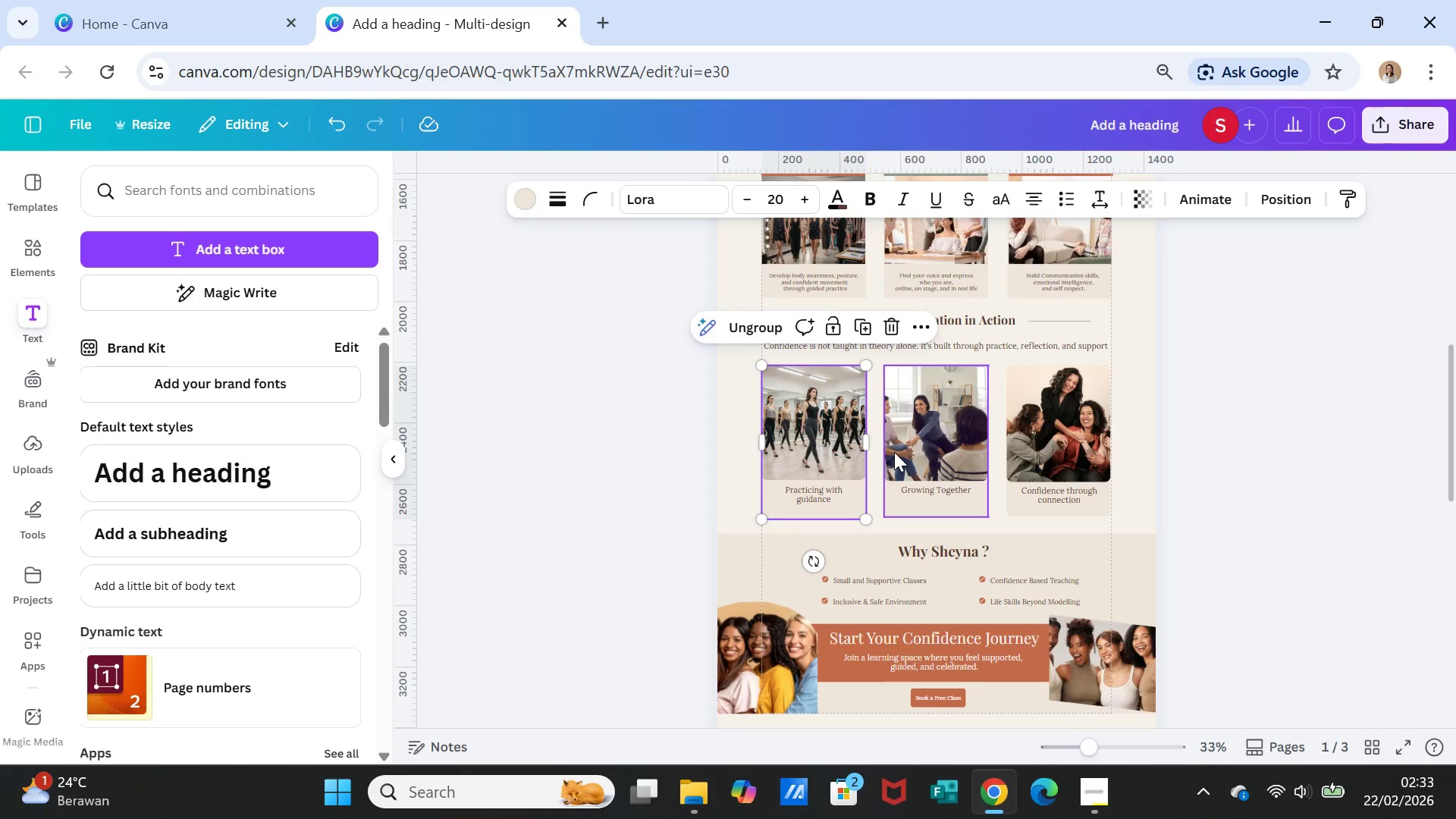 
left_click([894, 452])
 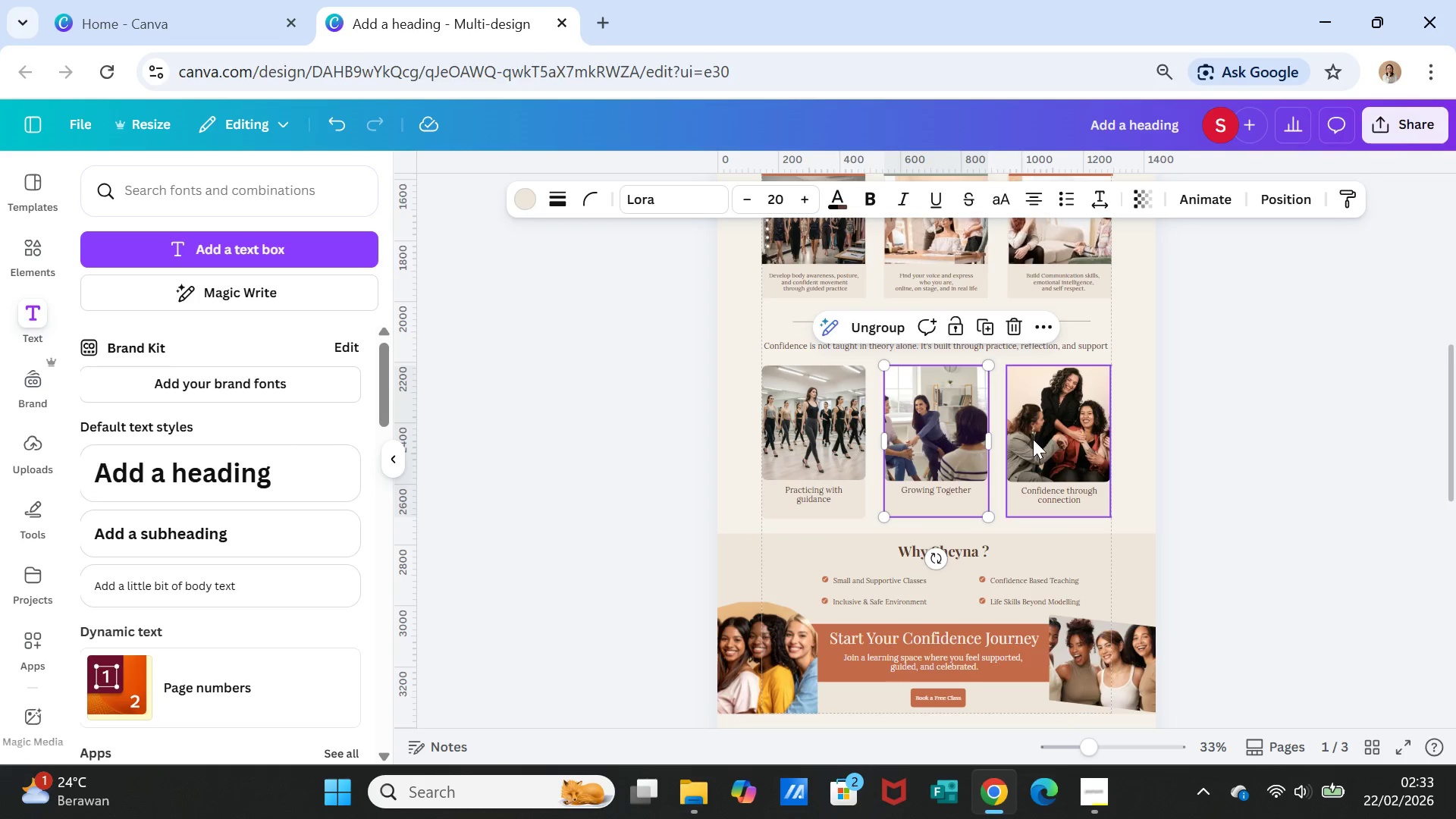 
left_click([1039, 441])
 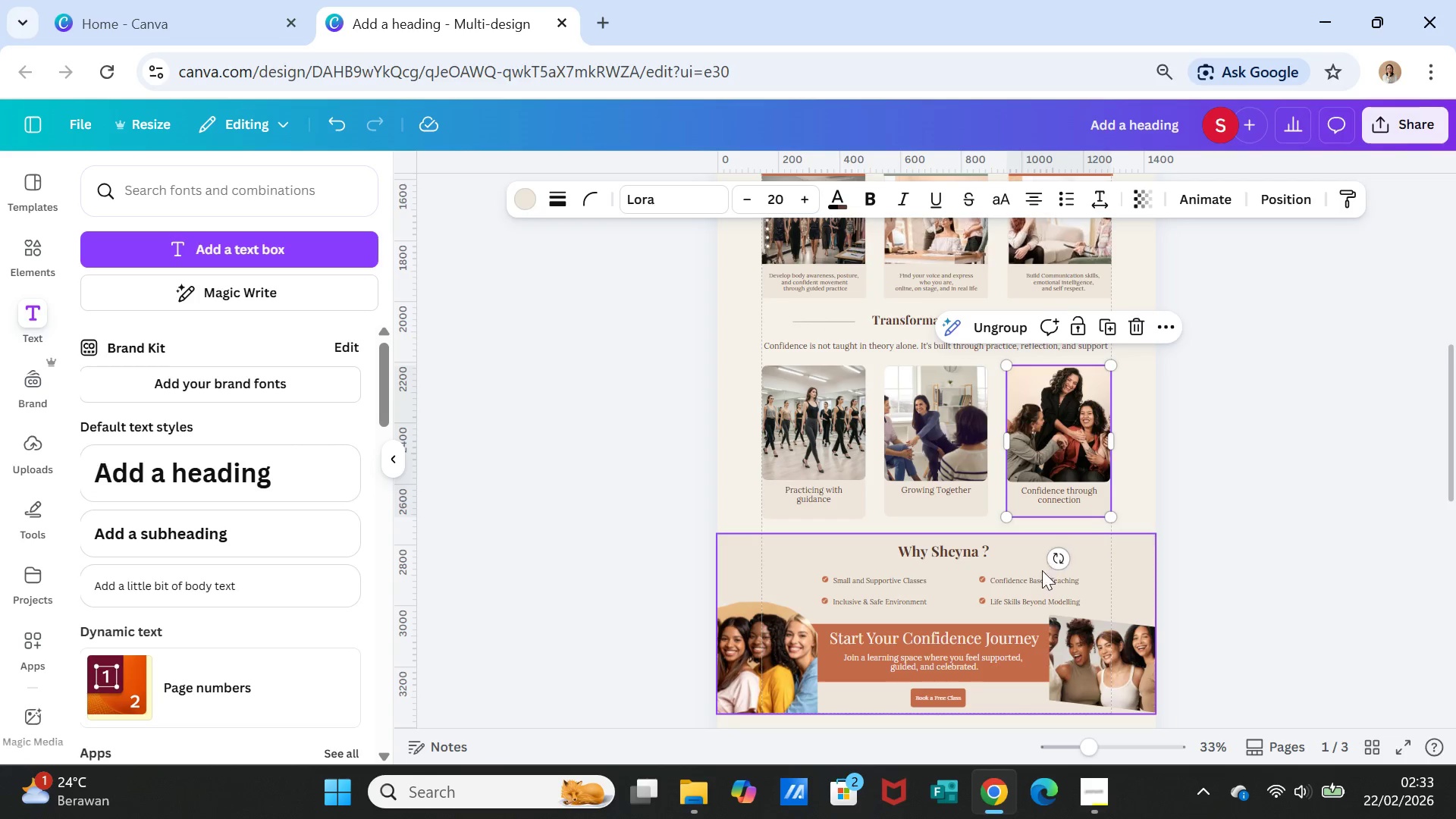 
scroll: coordinate [1039, 580], scroll_direction: down, amount: 1.0
 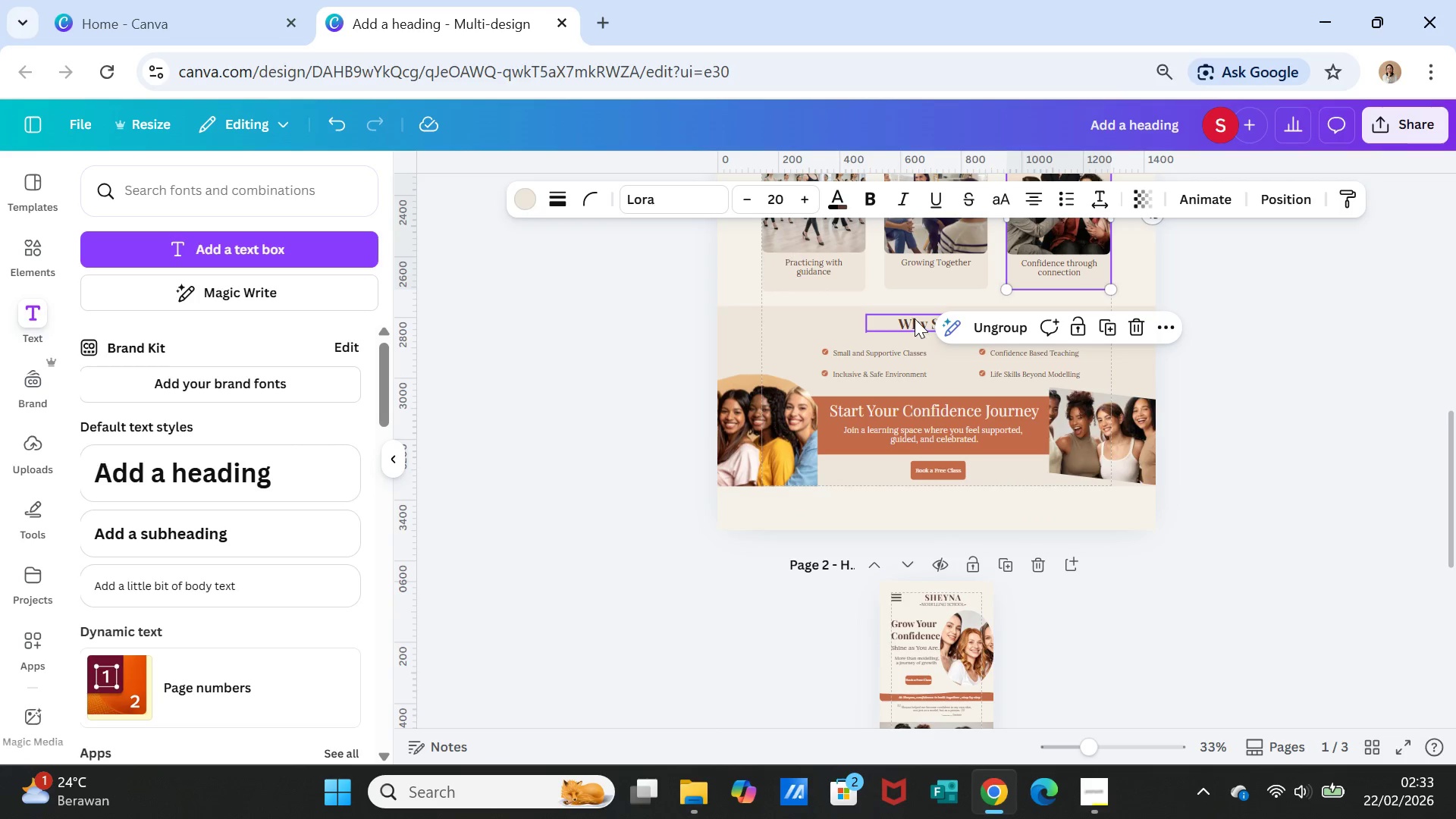 
left_click([915, 318])
 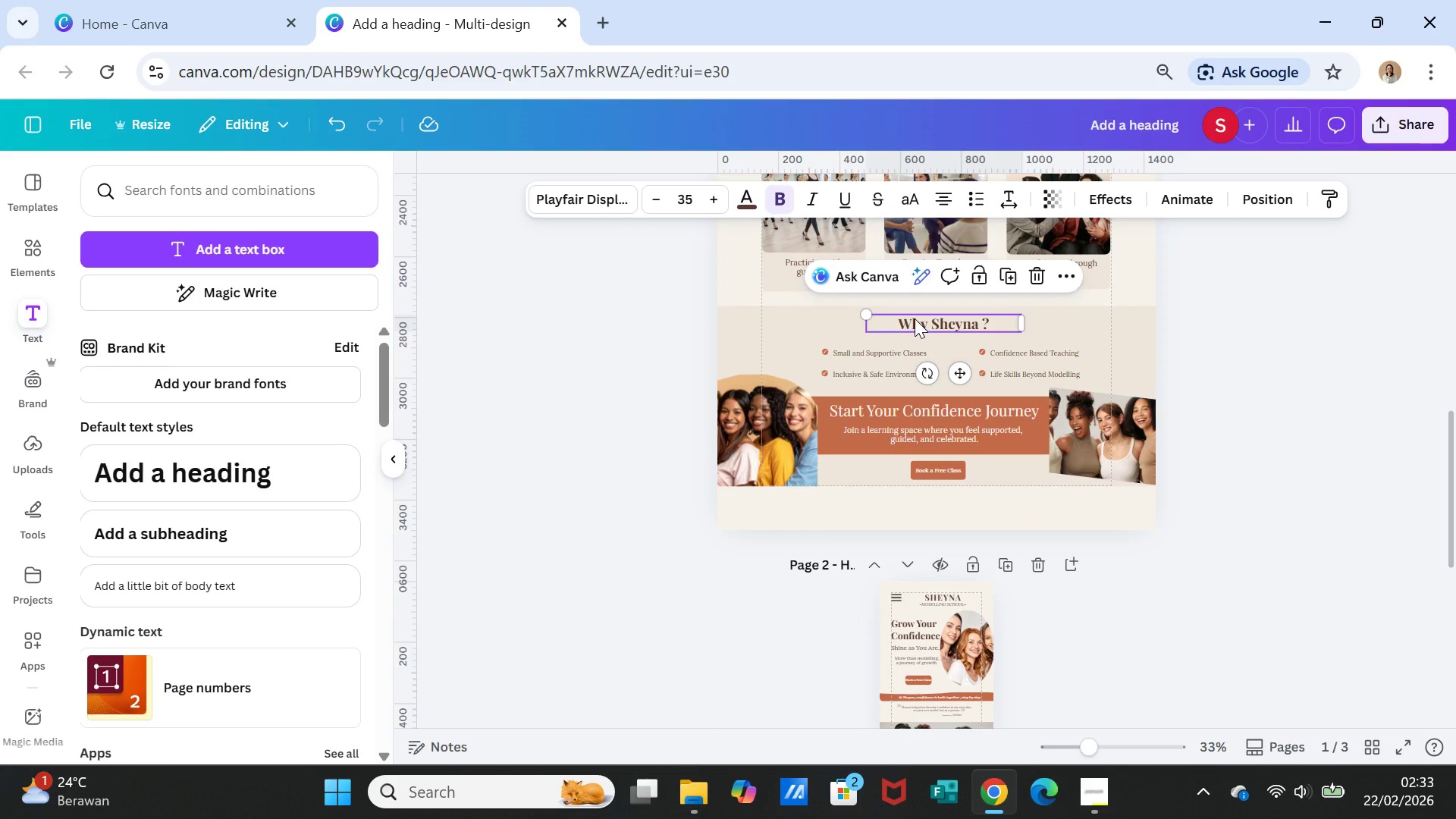 
hold_key(key=ShiftLeft, duration=3.42)
left_click([869, 350])
 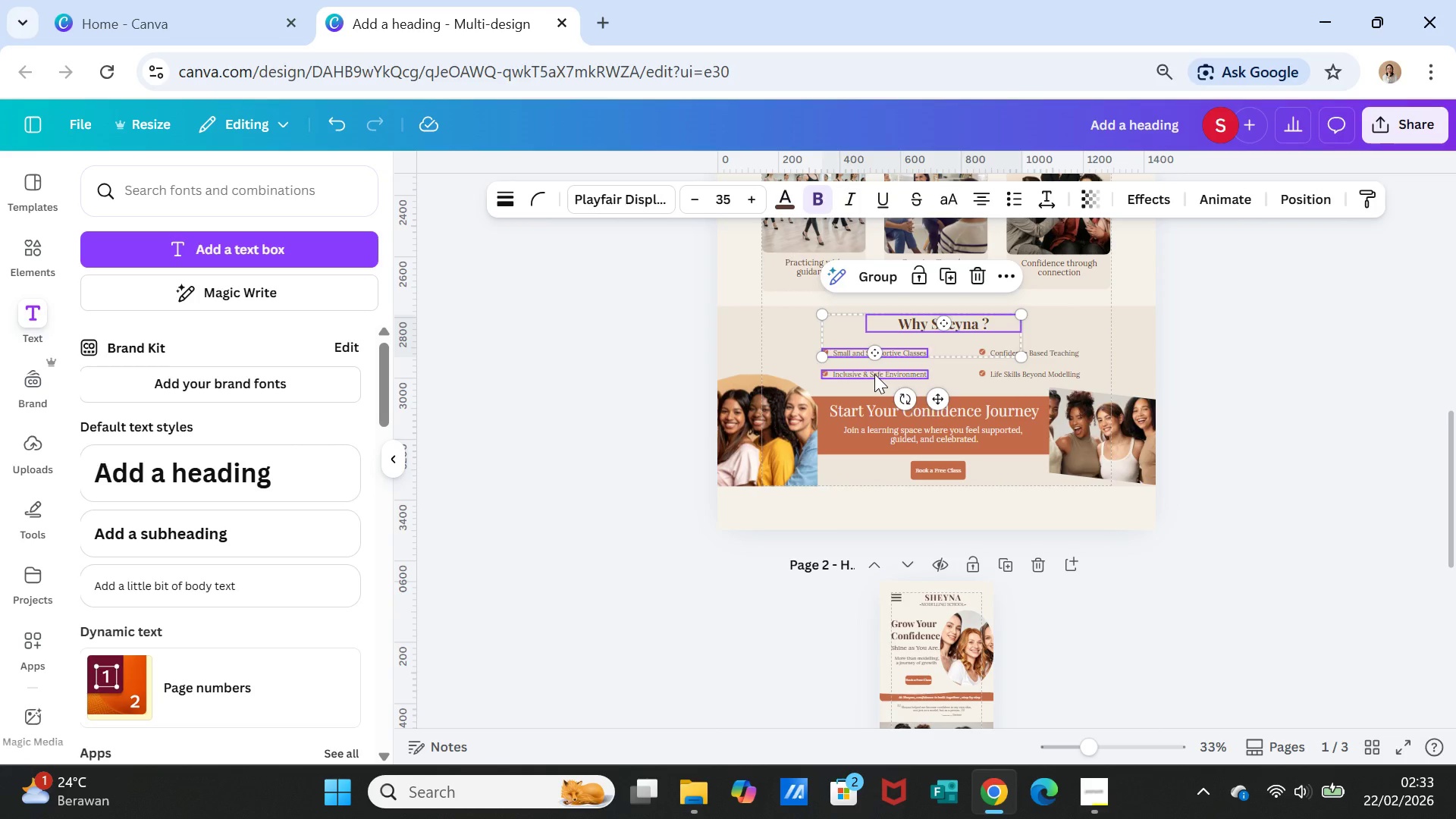 
left_click([874, 374])
 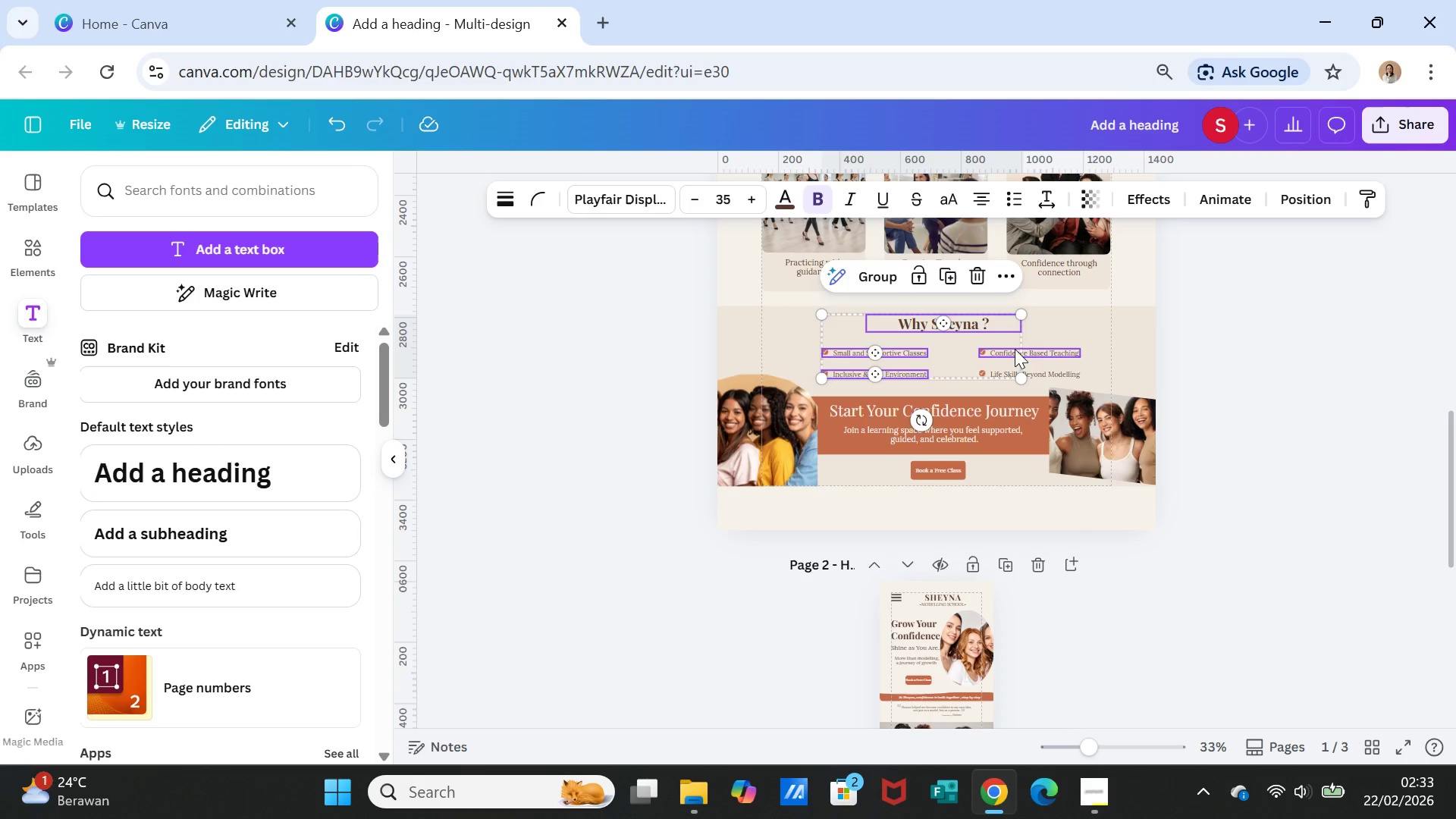 
left_click([1015, 349])
 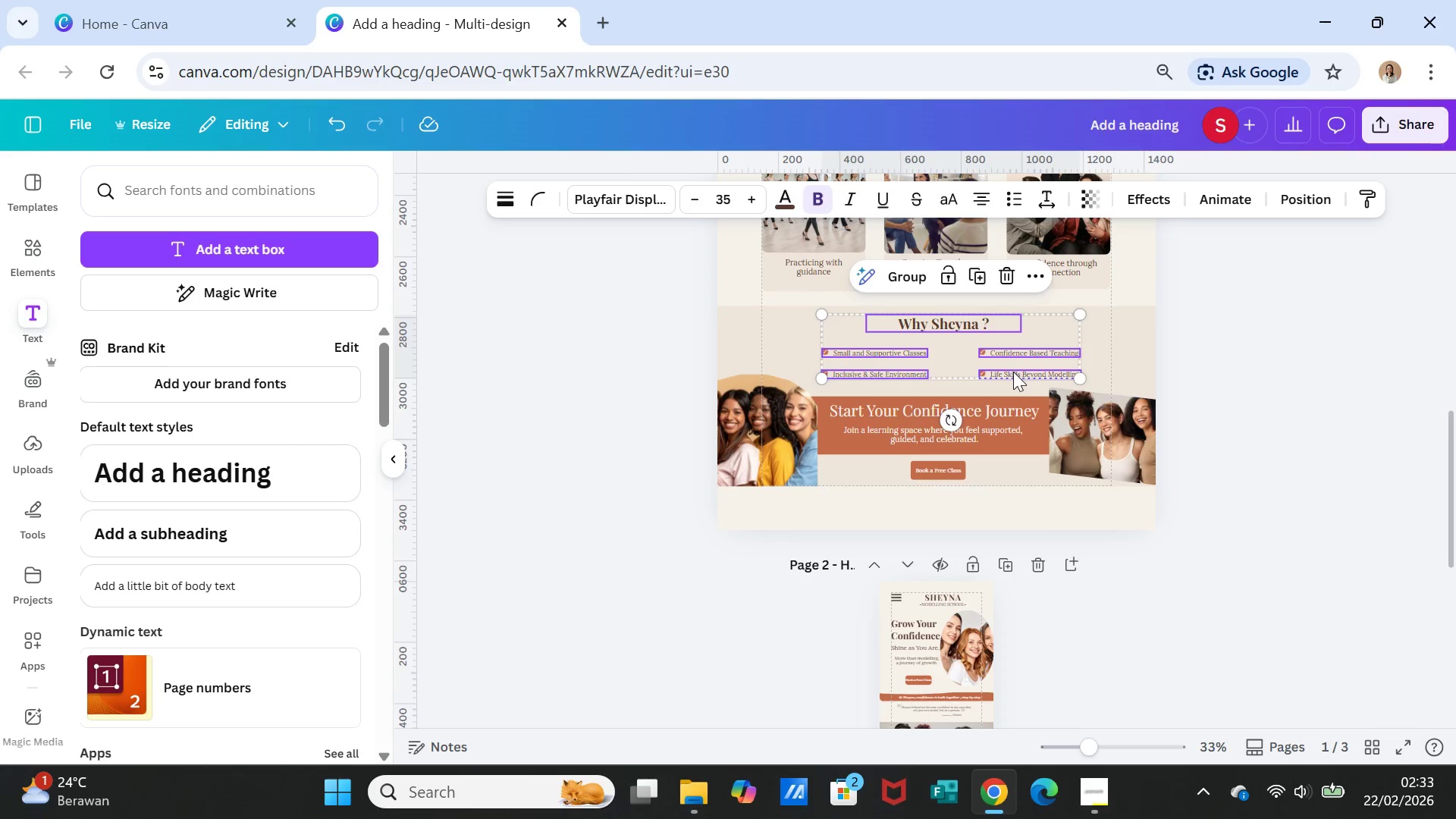 
left_click([1013, 372])
 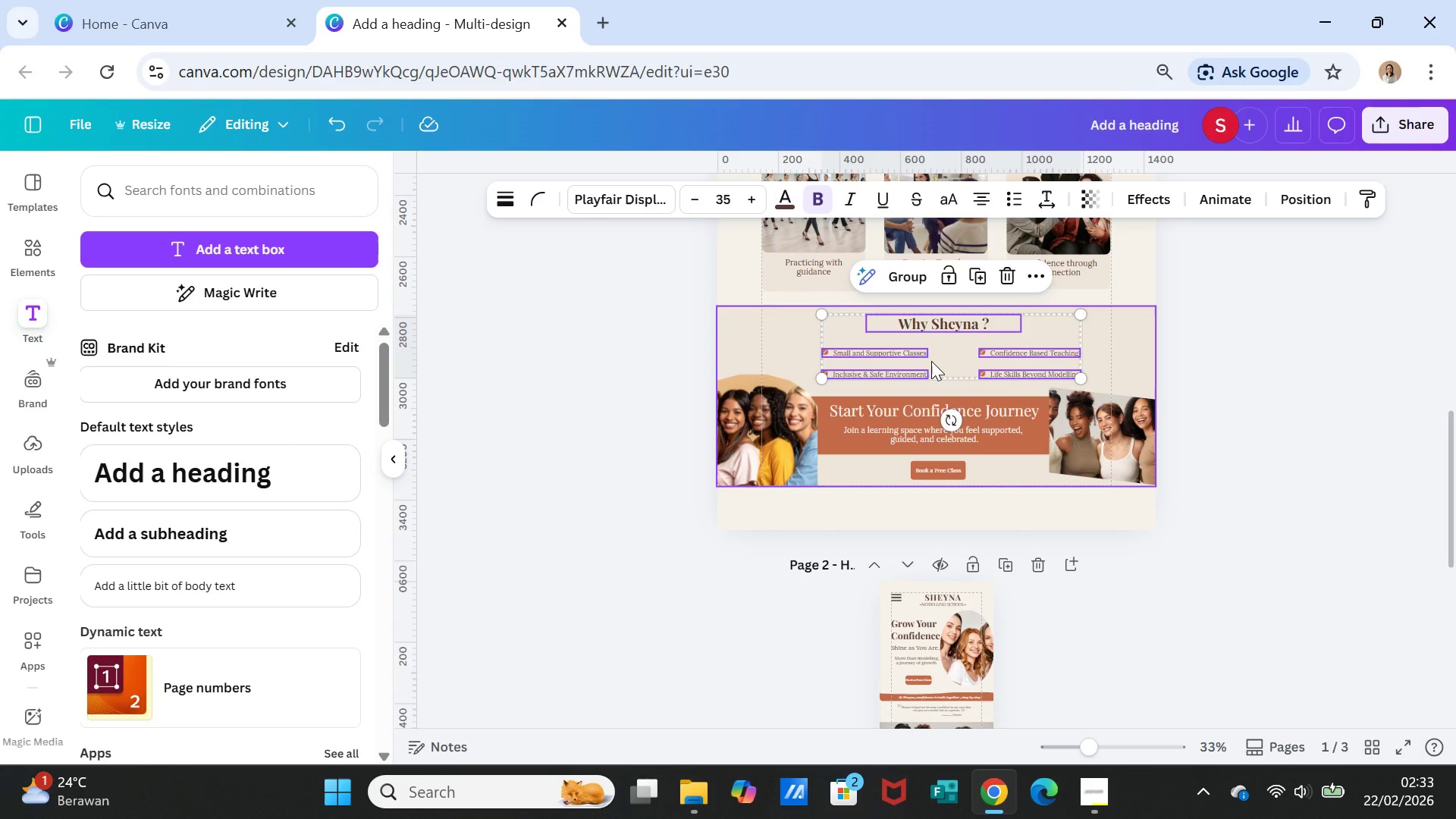 
wait(6.5)
 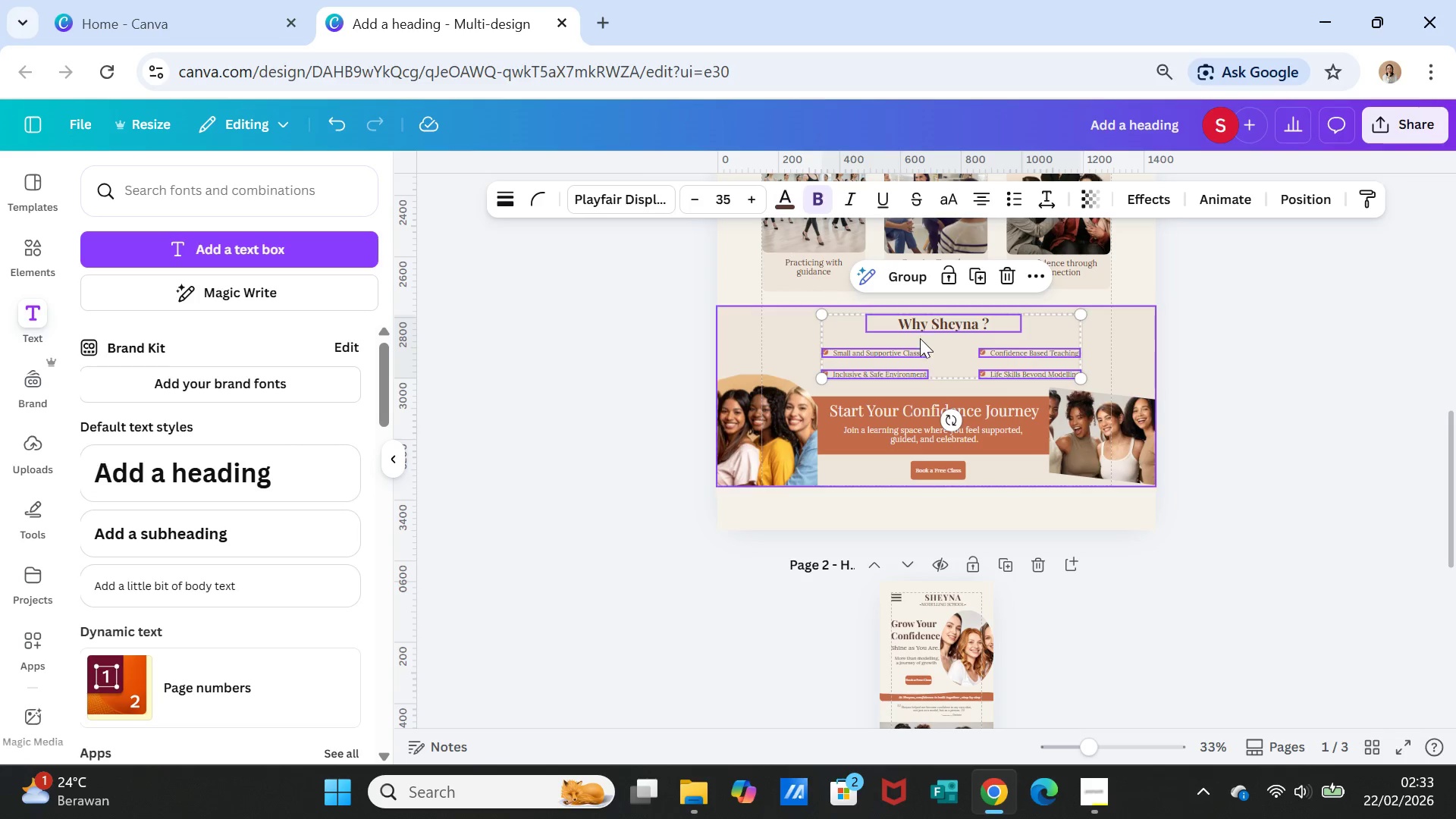 
scroll: coordinate [931, 361], scroll_direction: down, amount: 1.0
 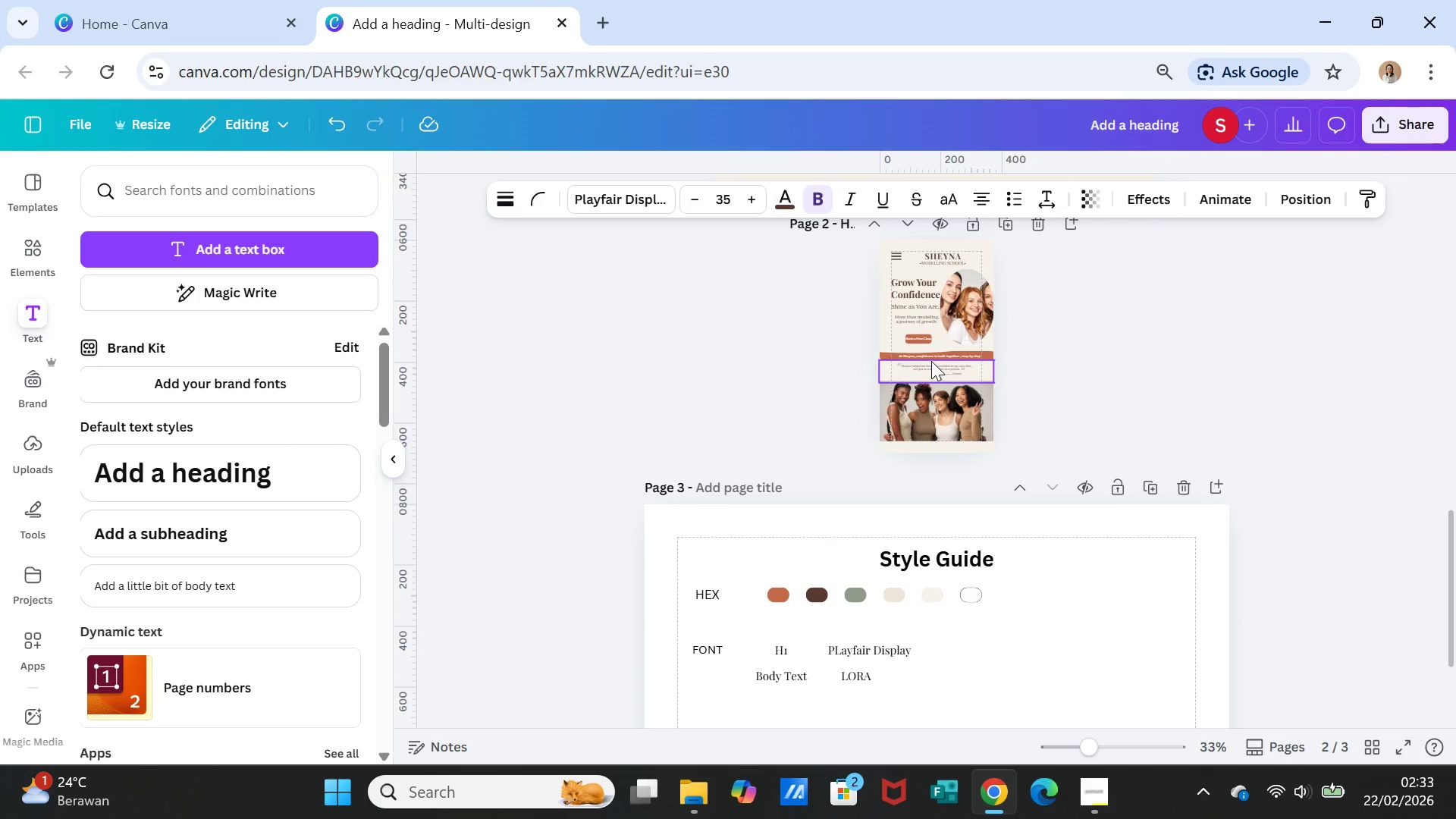 
scroll: coordinate [1004, 317], scroll_direction: up, amount: 3.0
 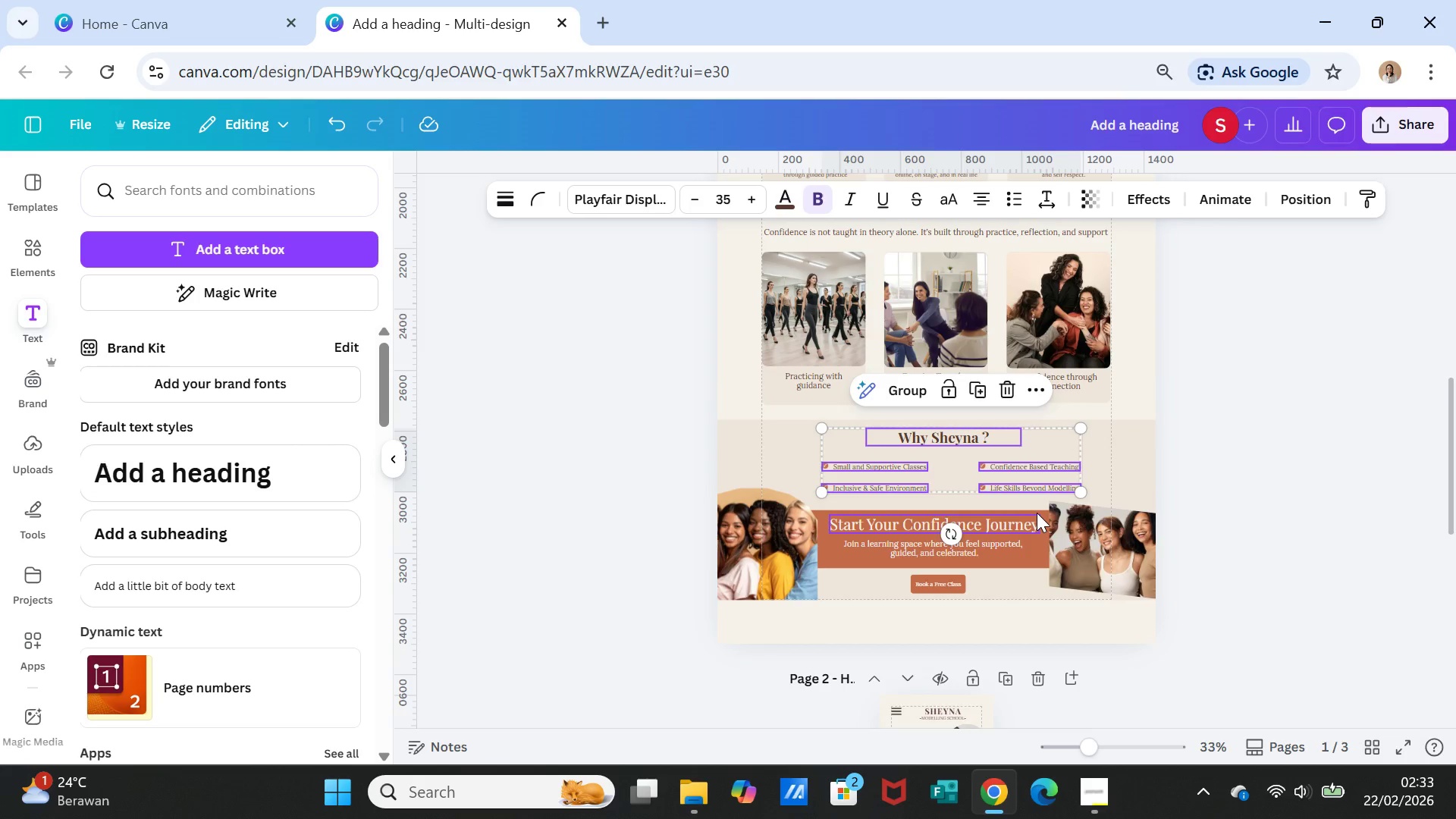 
left_click([1040, 510])
 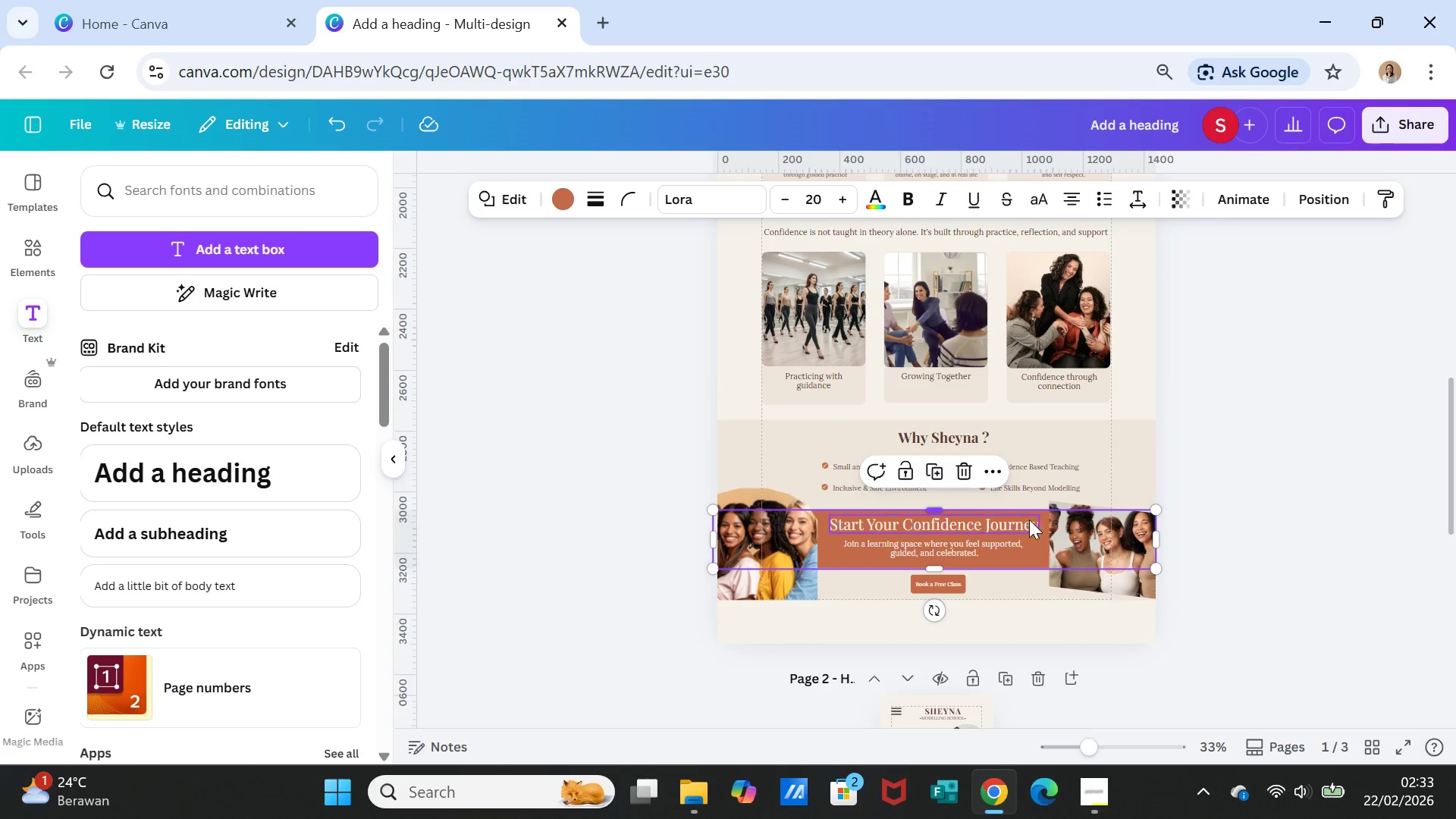 
hold_key(key=ShiftLeft, duration=3.88)
left_click([1018, 523])
 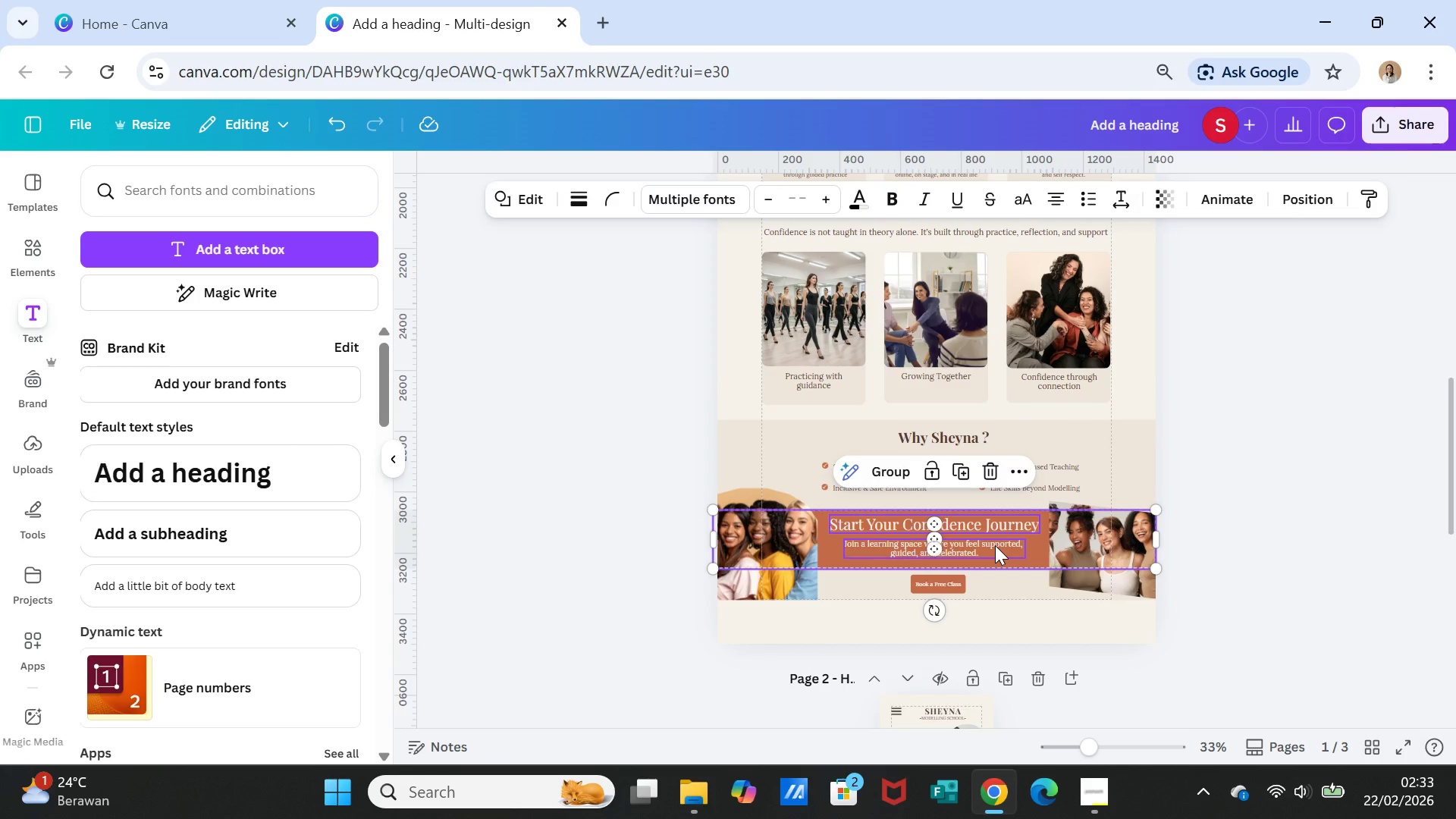 
left_click([995, 545])
 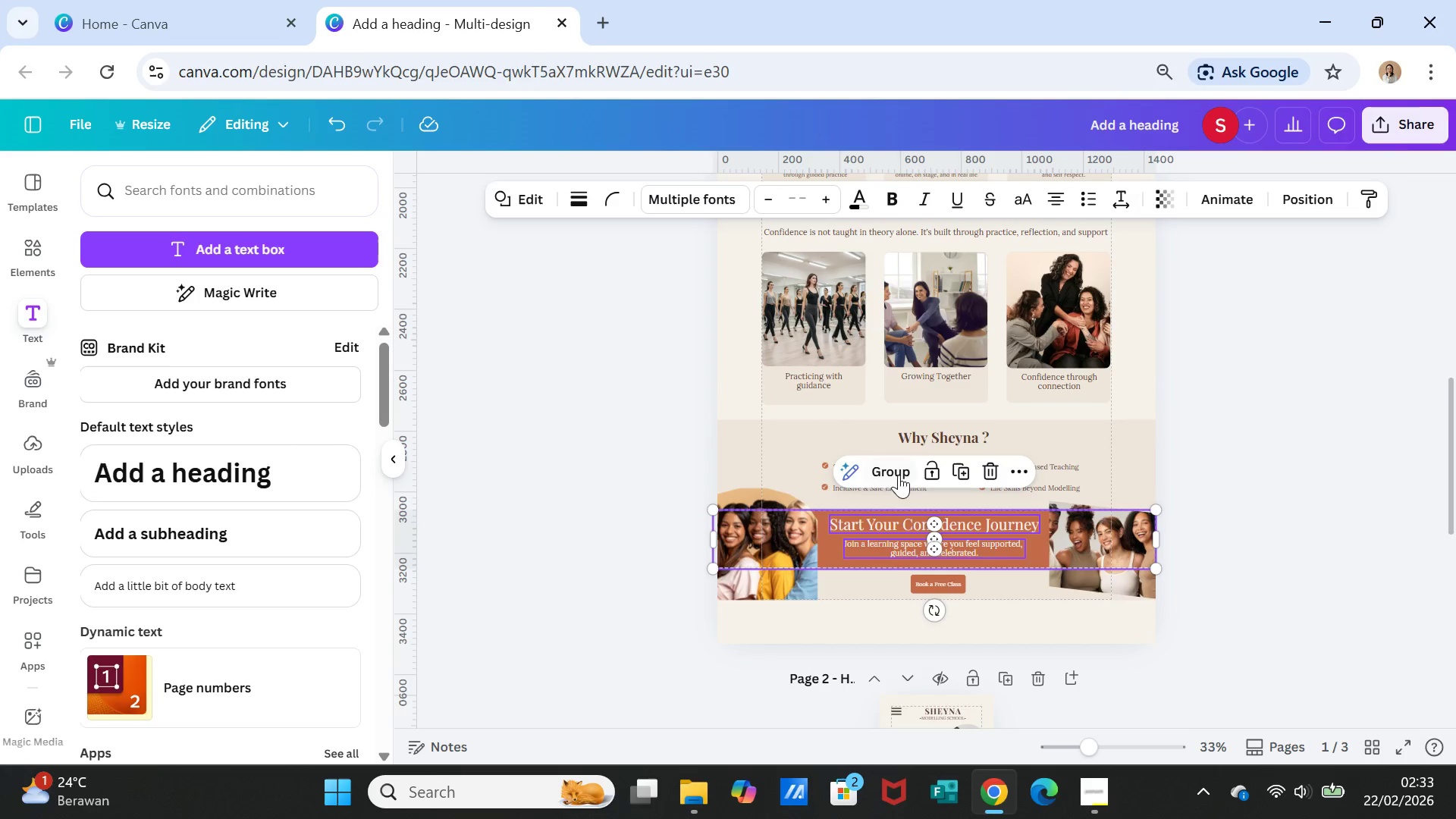 
left_click([880, 459])
 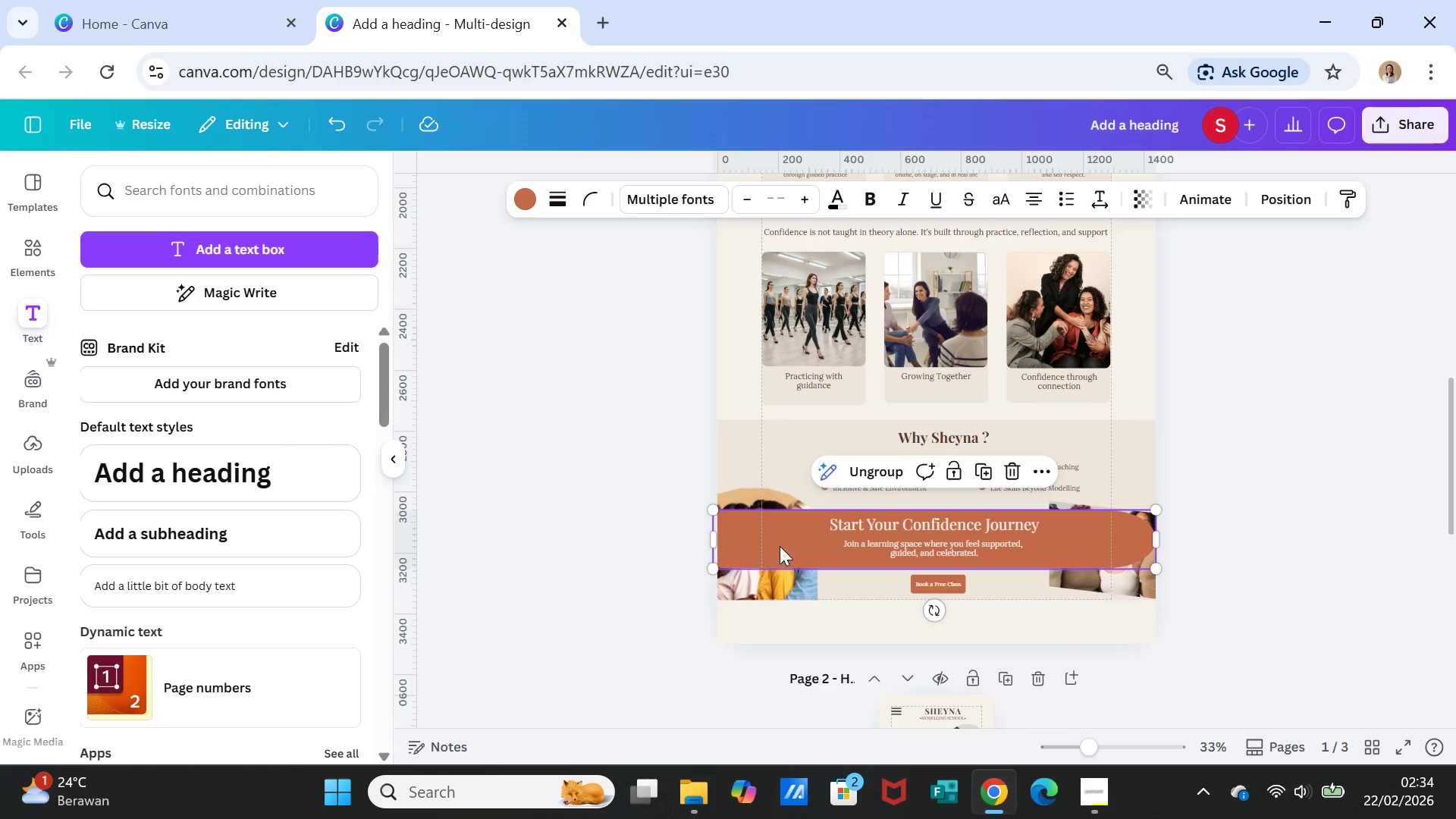 
left_click([778, 498])
 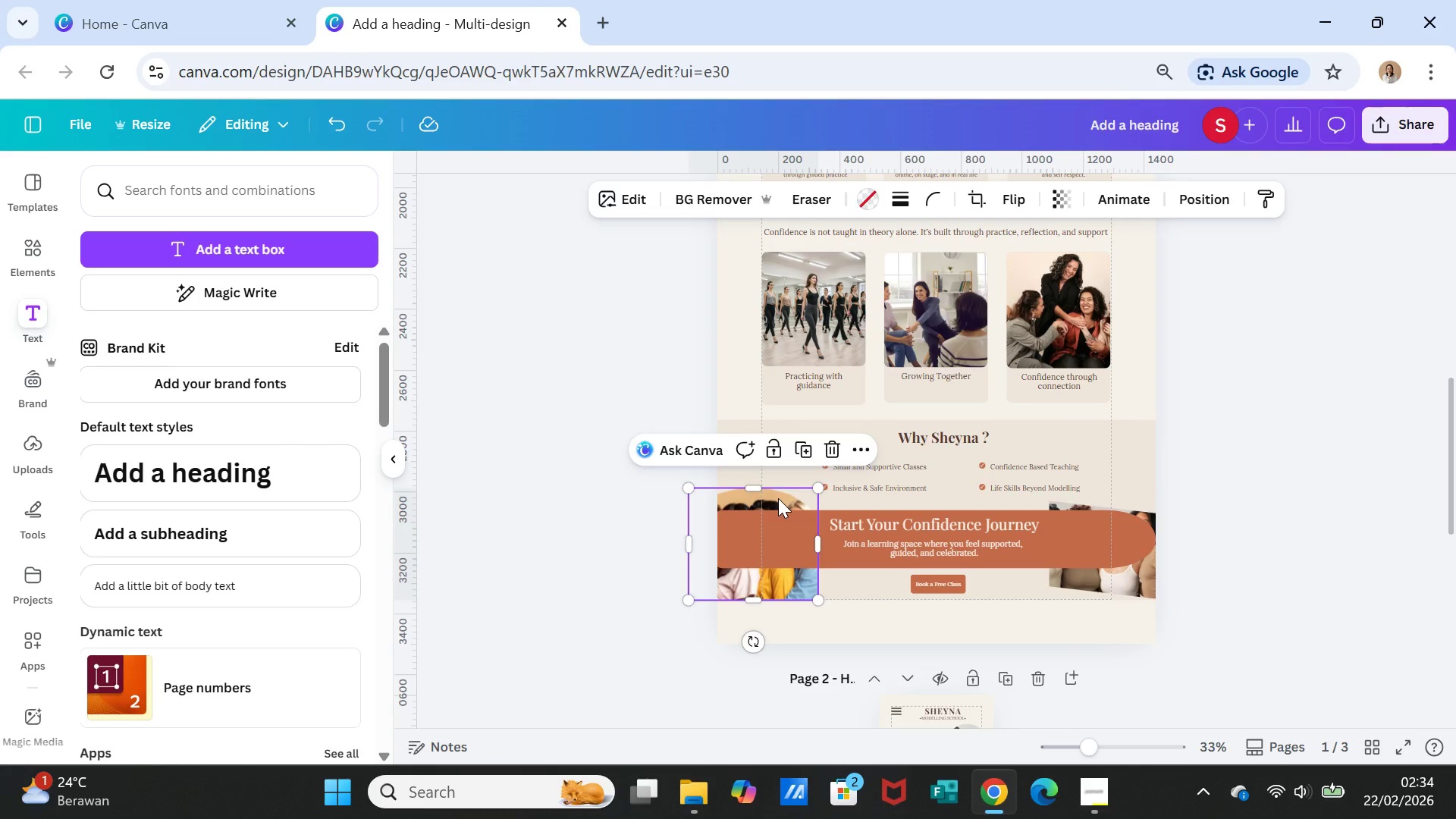 
right_click([778, 498])
 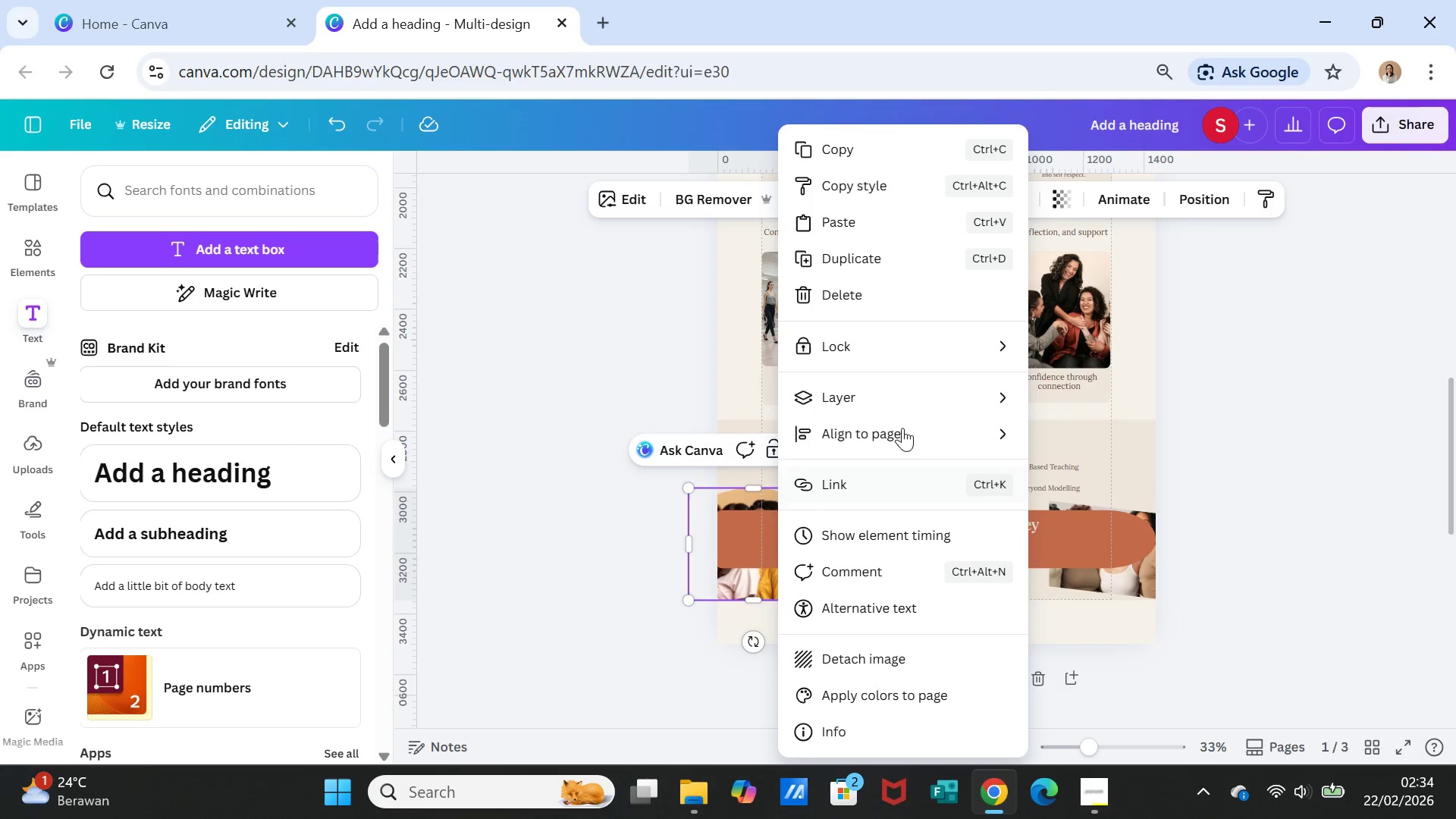 
left_click([902, 393])
 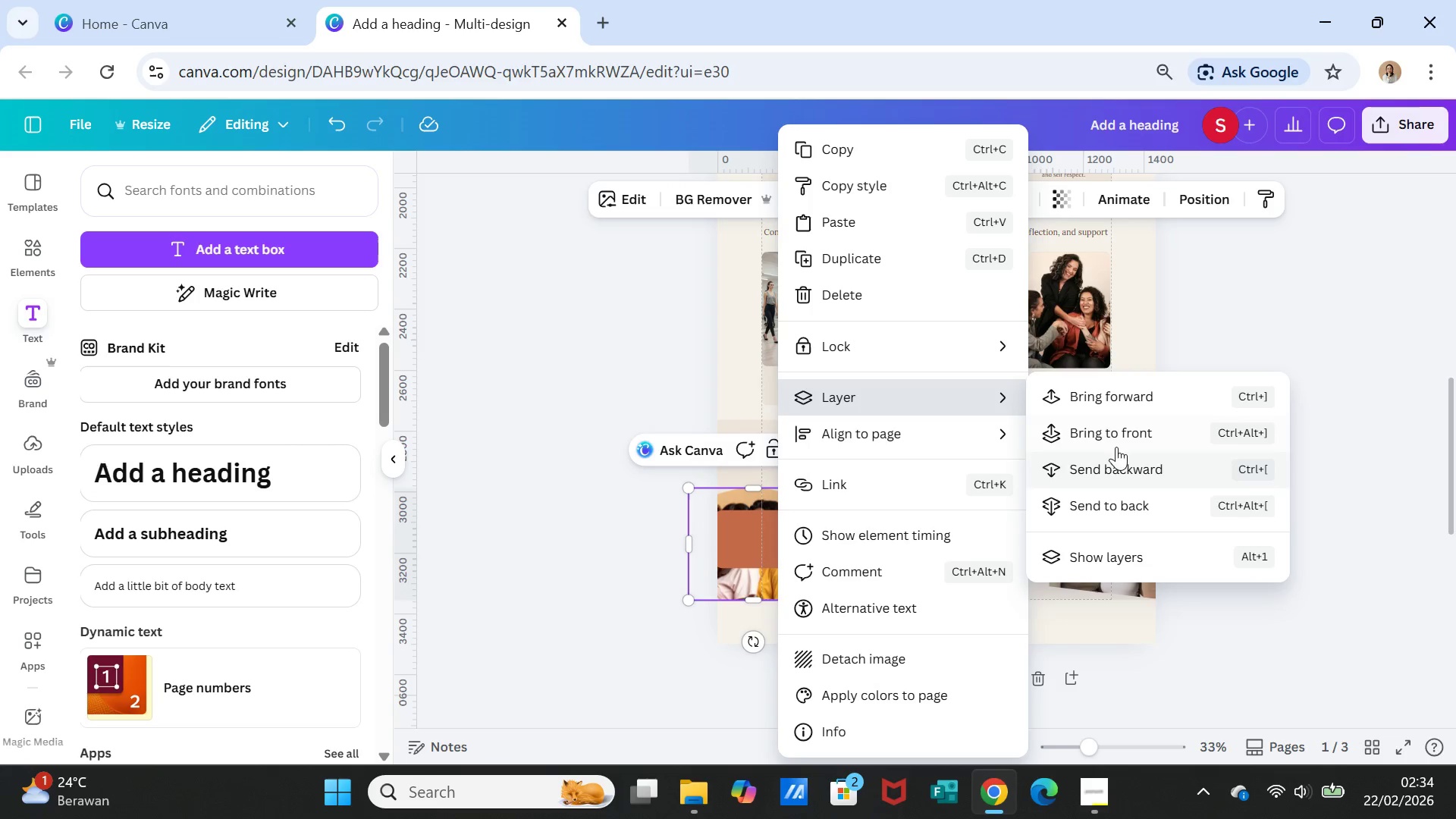 
left_click([1119, 429])
 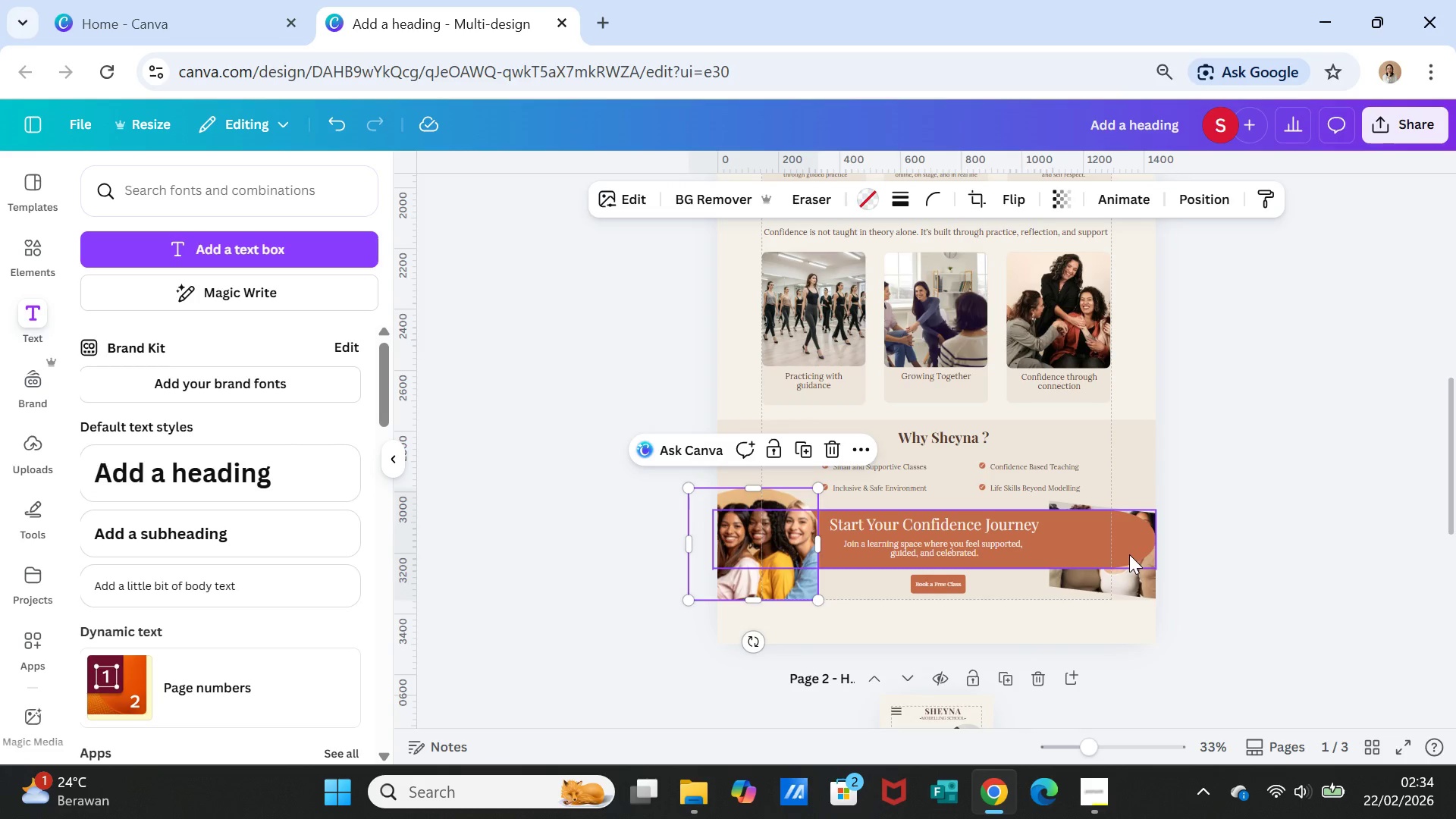 
left_click([1129, 554])
 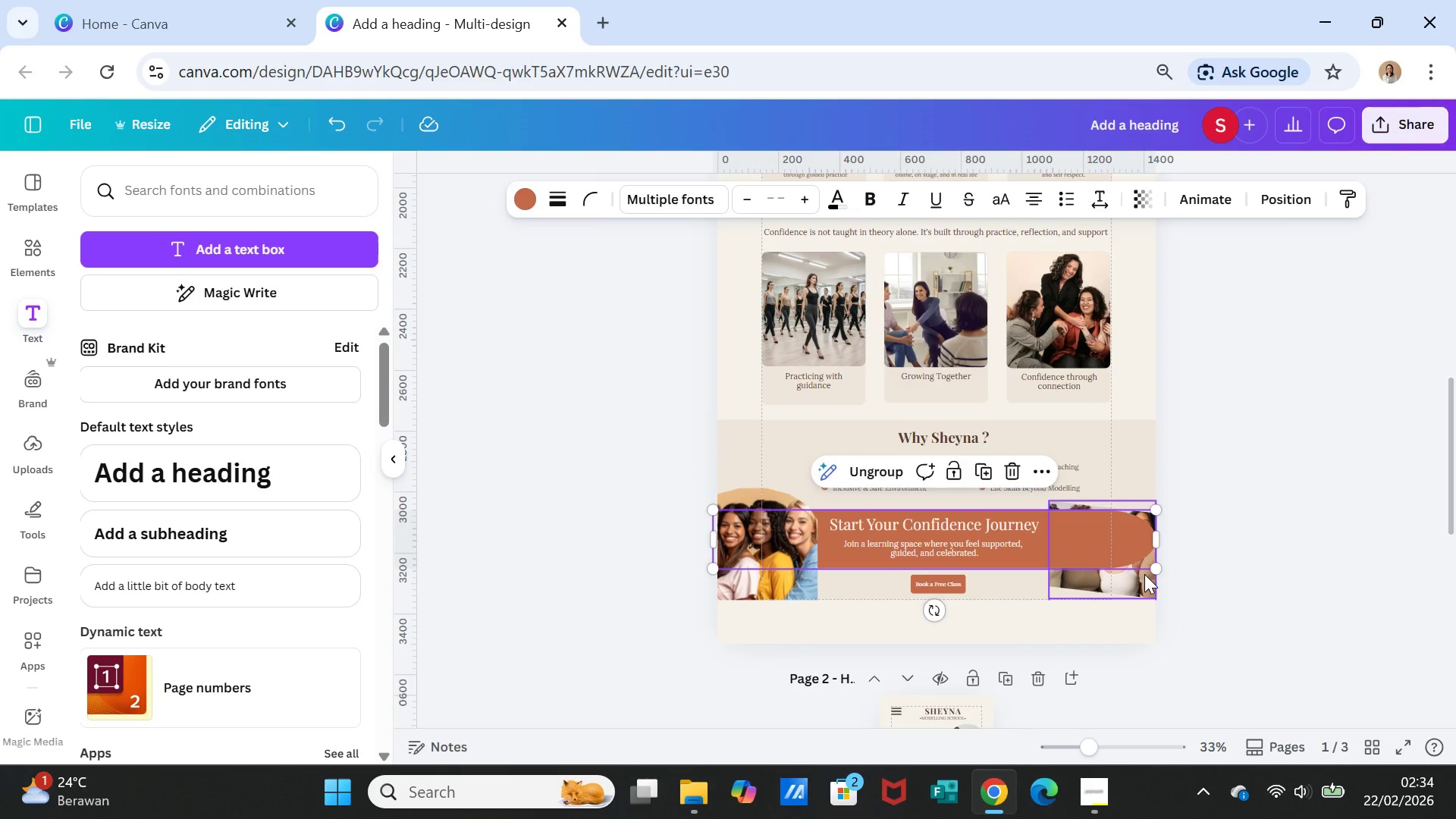 
left_click([1144, 574])
 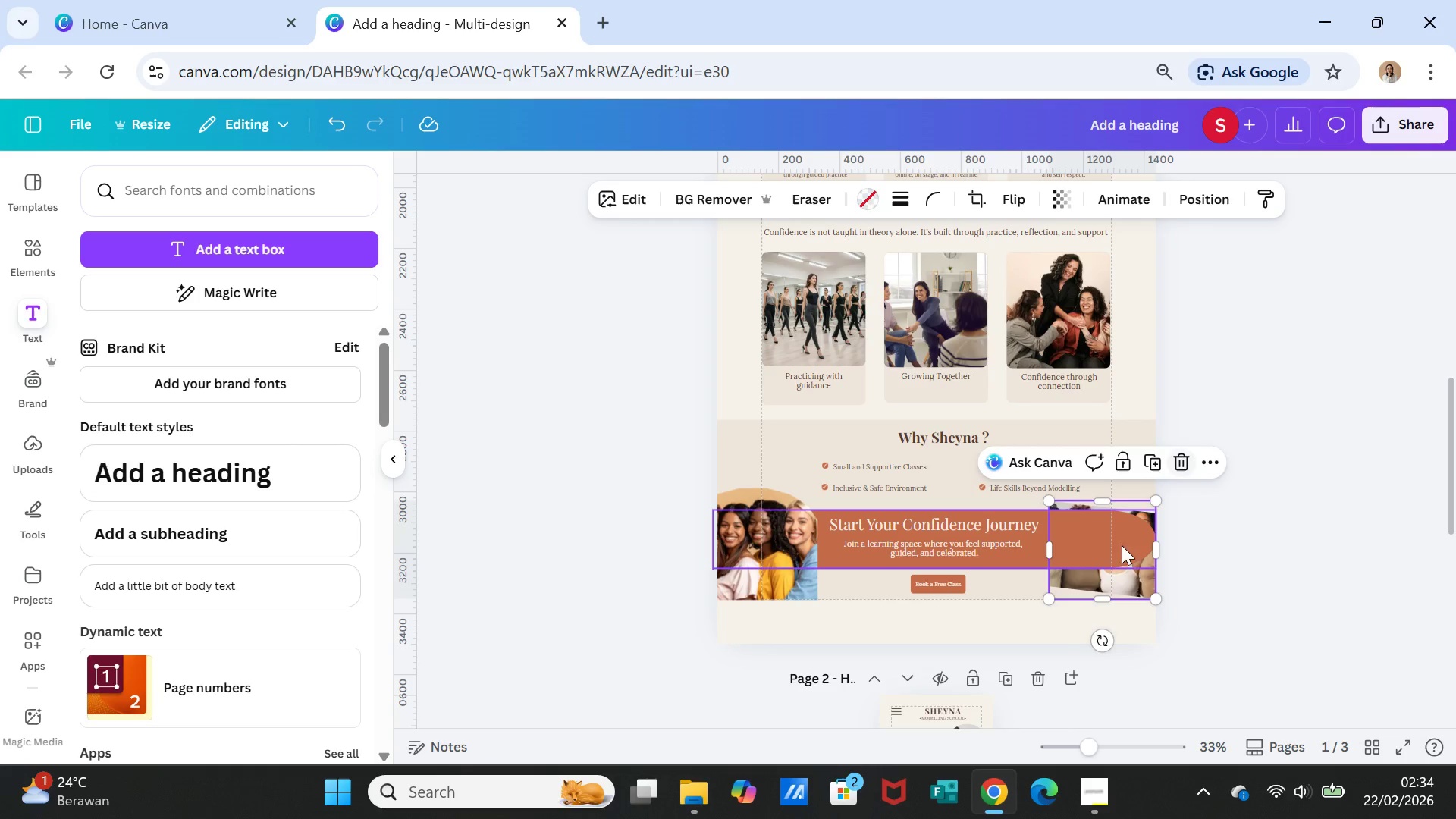 
right_click([1121, 567])
 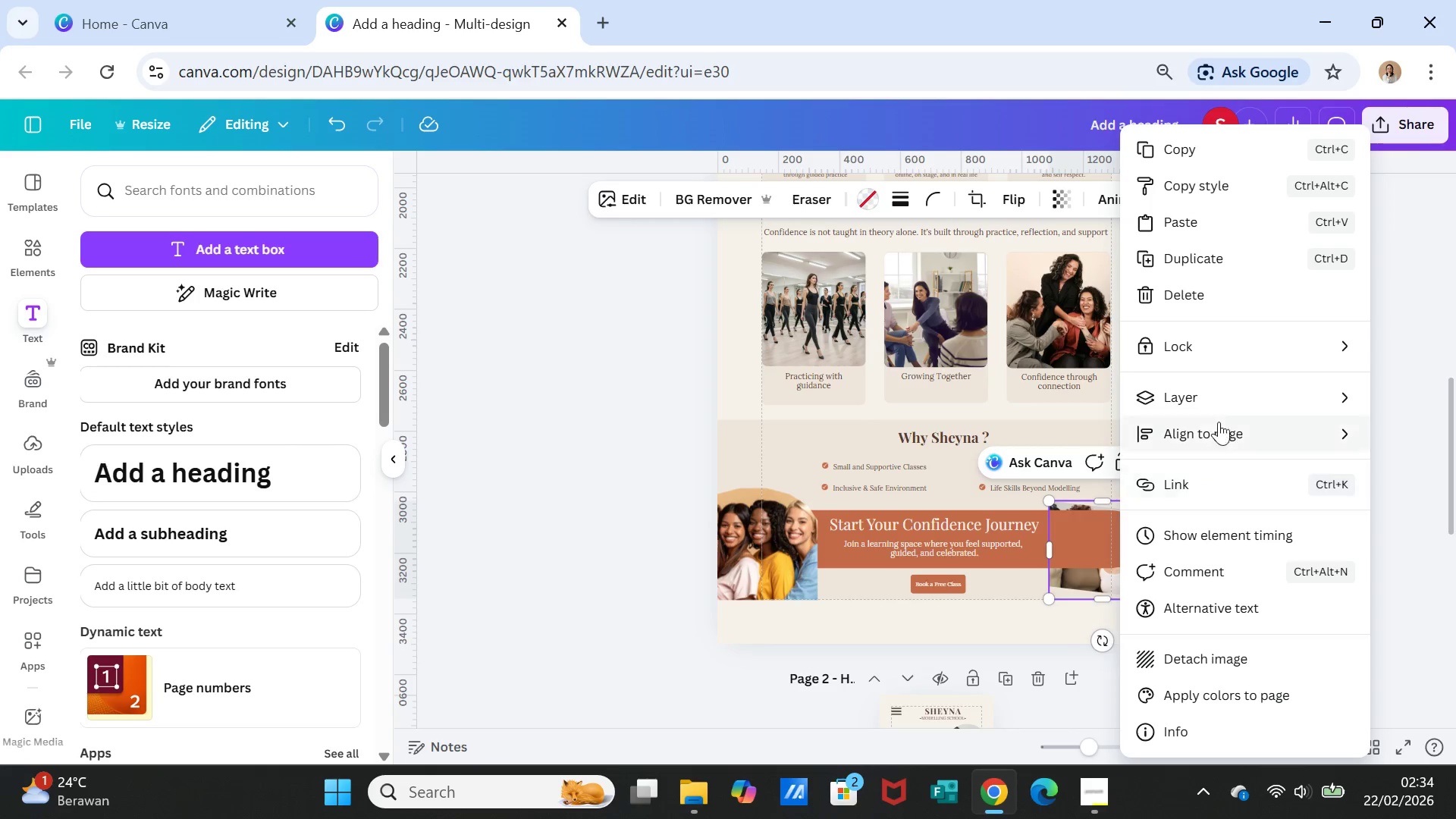 
left_click([1220, 391])
 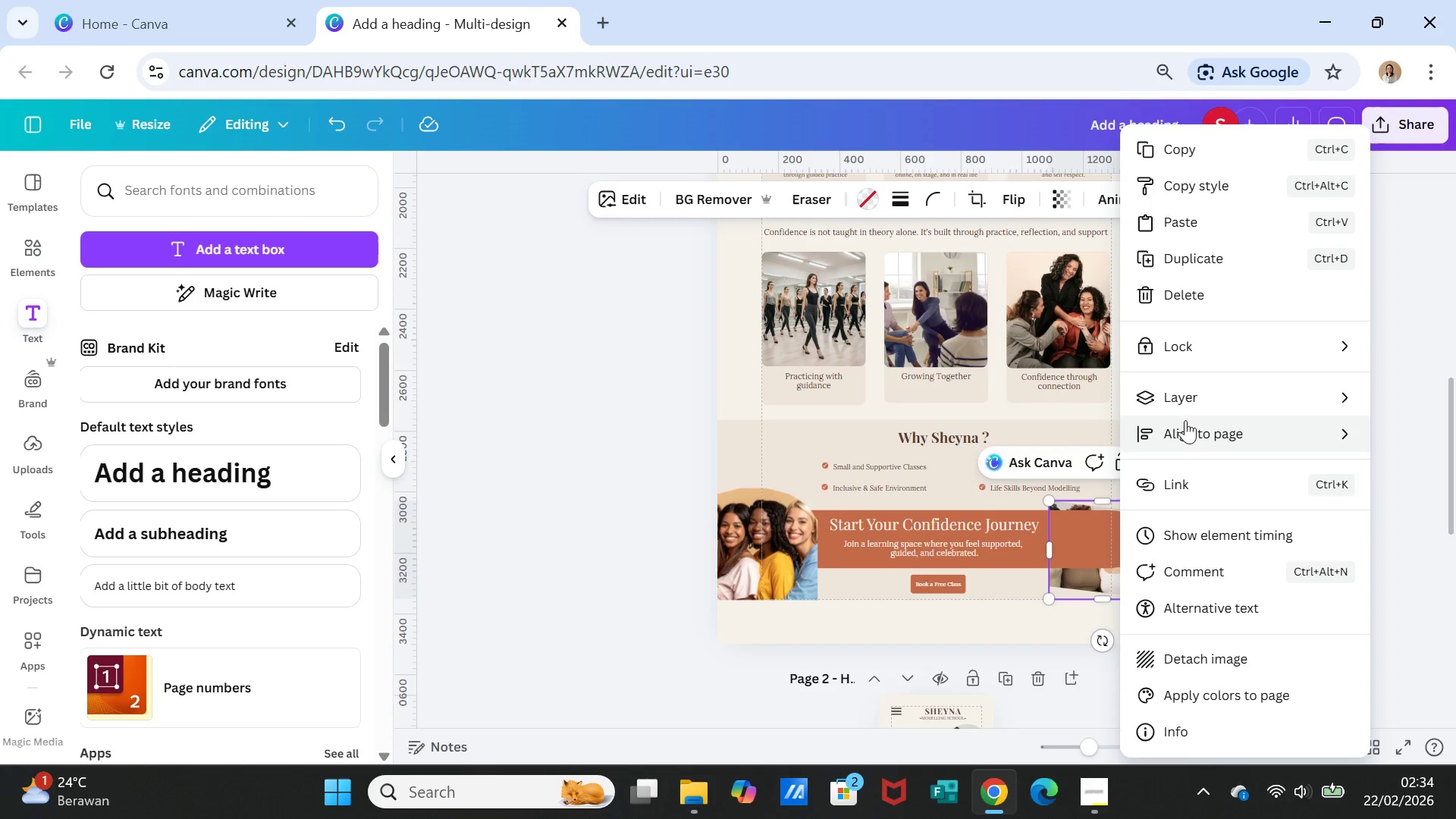 
left_click([1200, 387])
 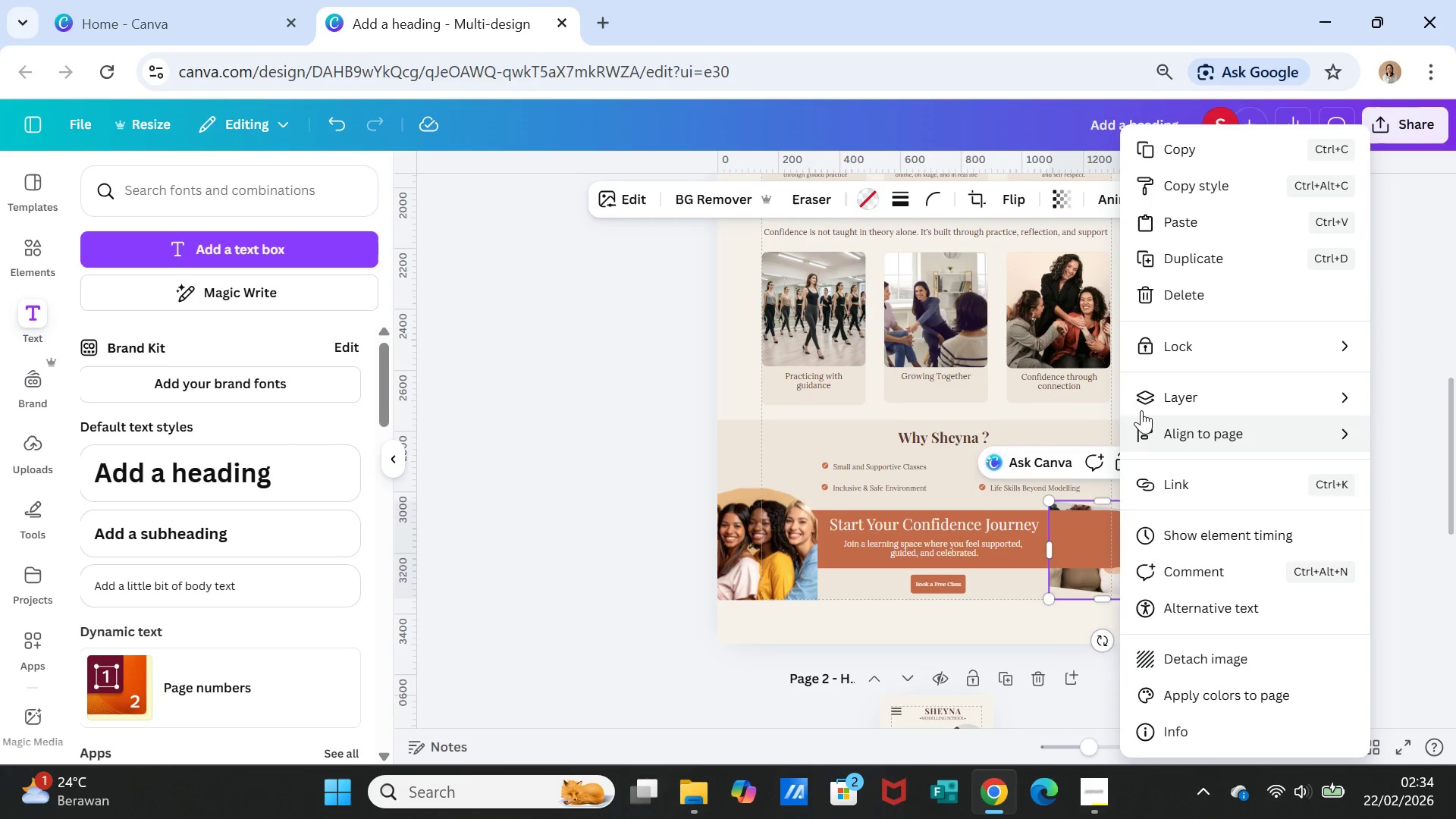 
left_click([1169, 391])
 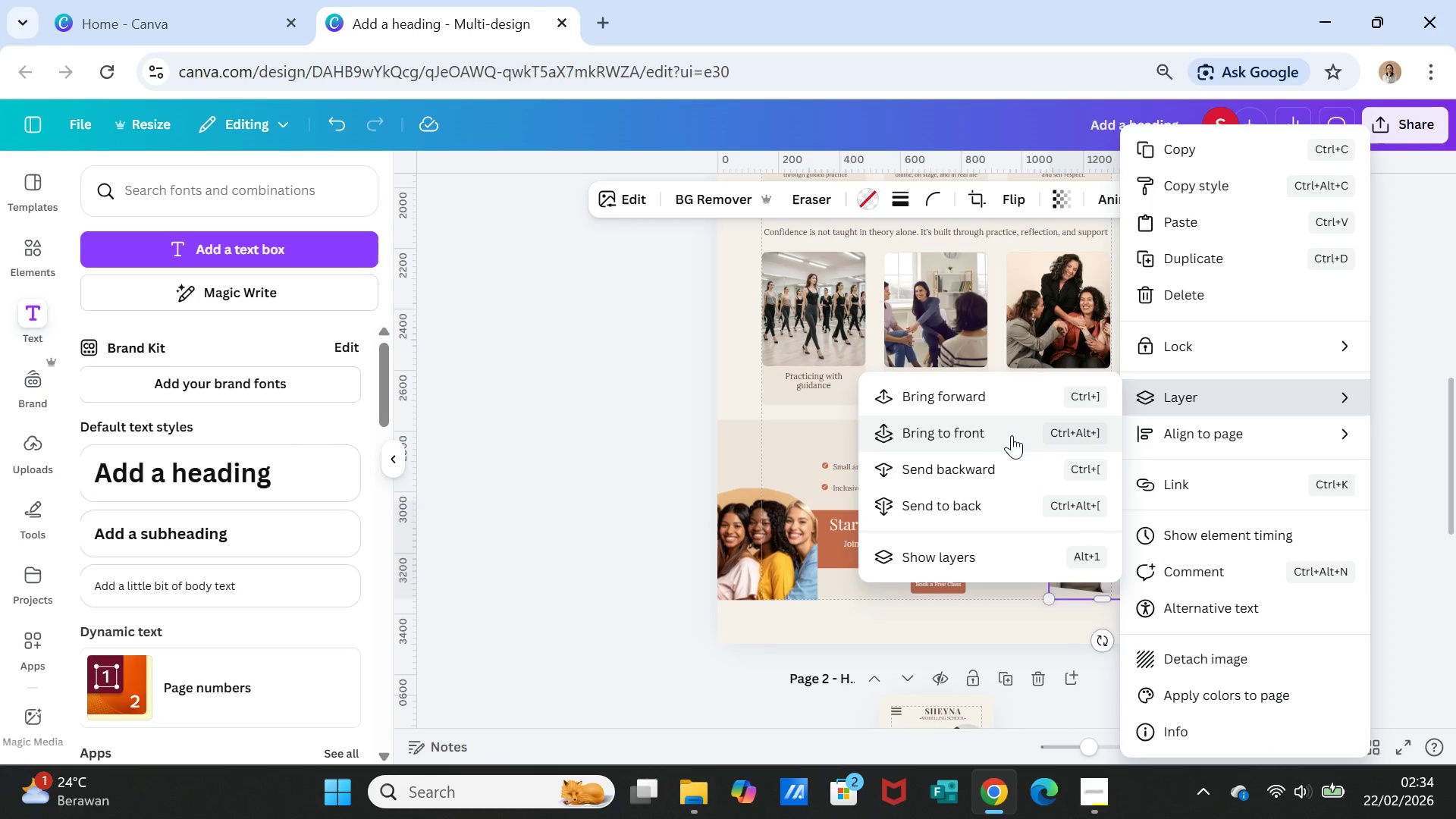 
left_click([1012, 435])
 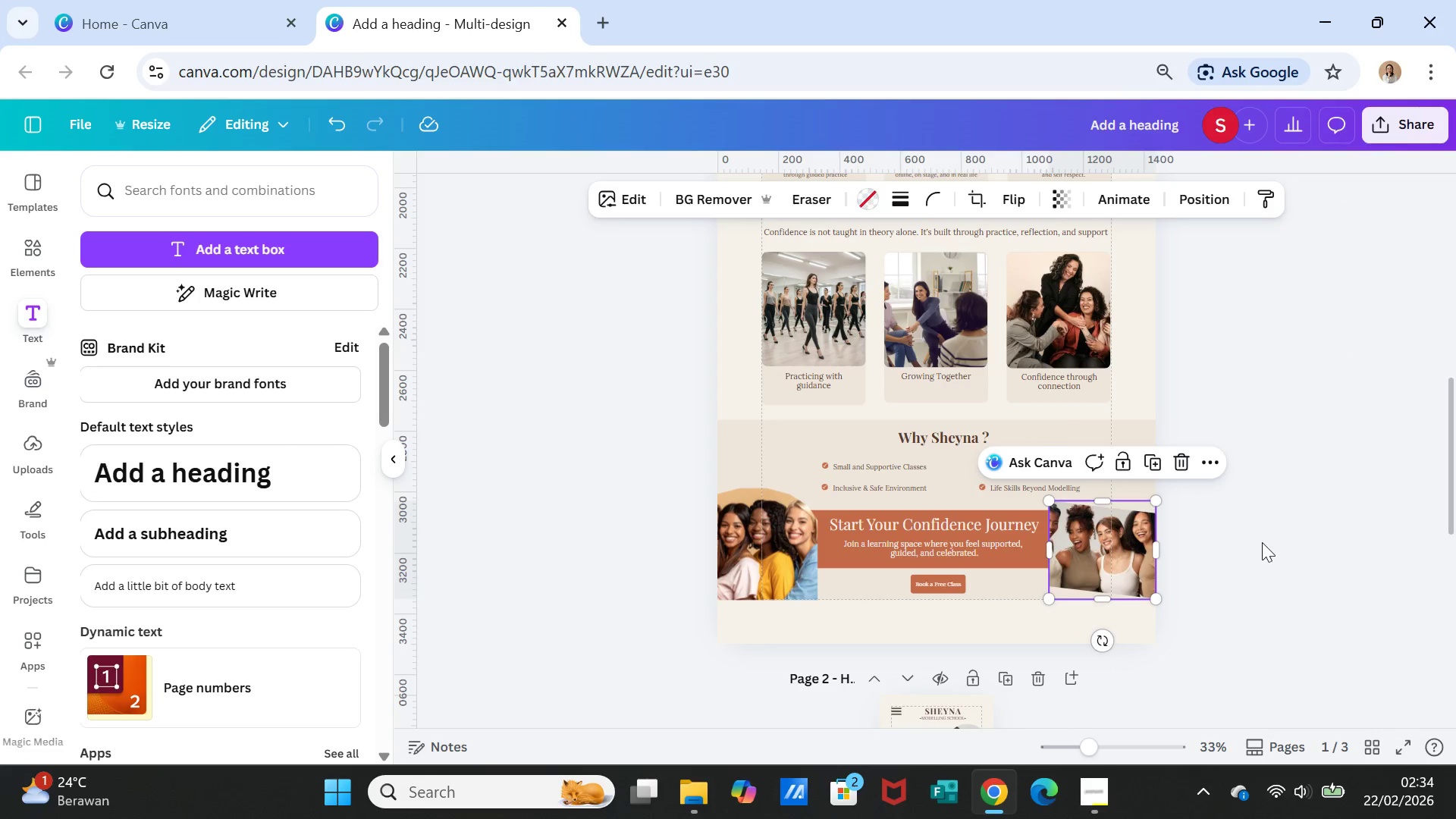 
left_click([1262, 542])
 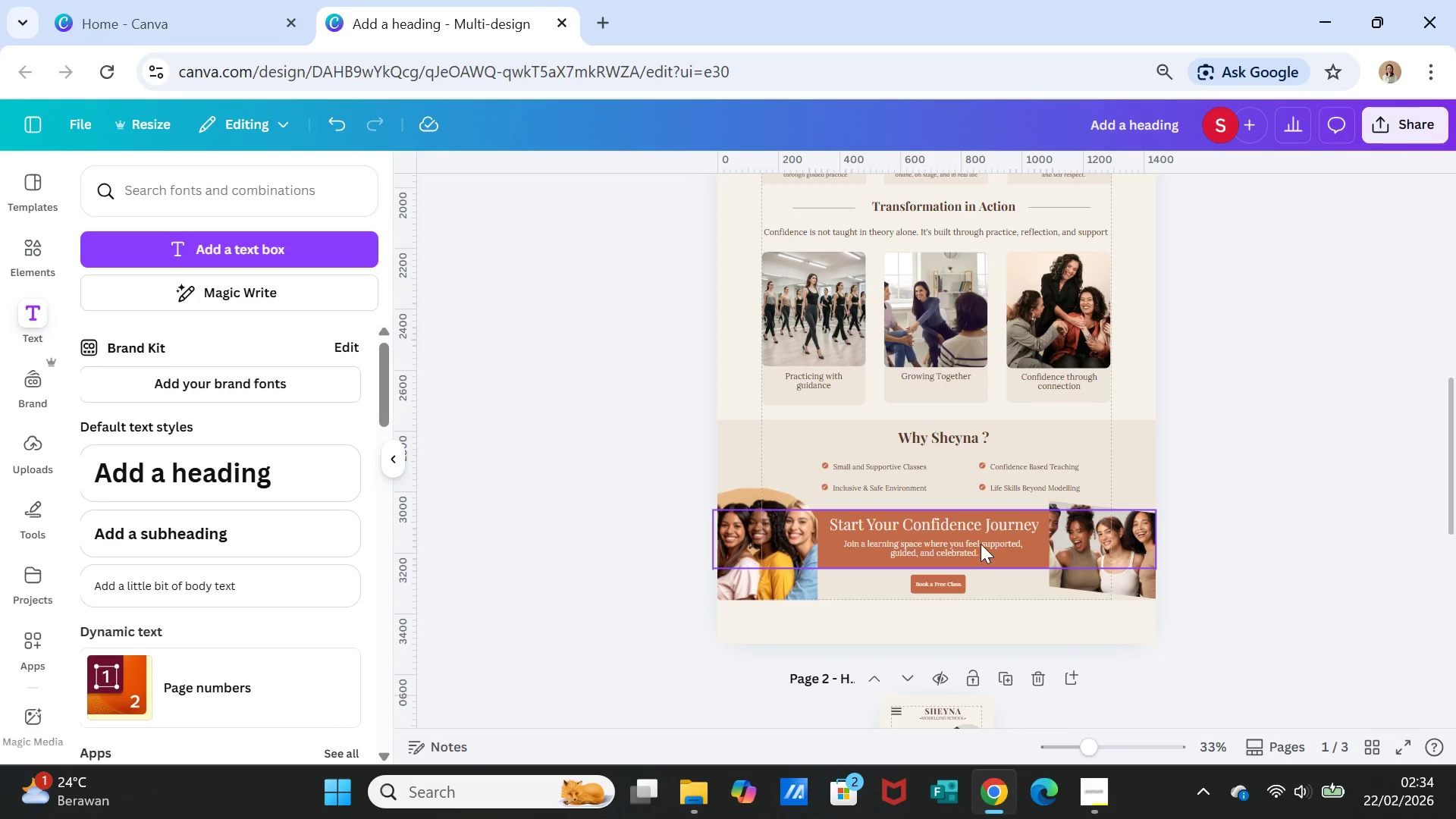 
left_click([981, 535])
 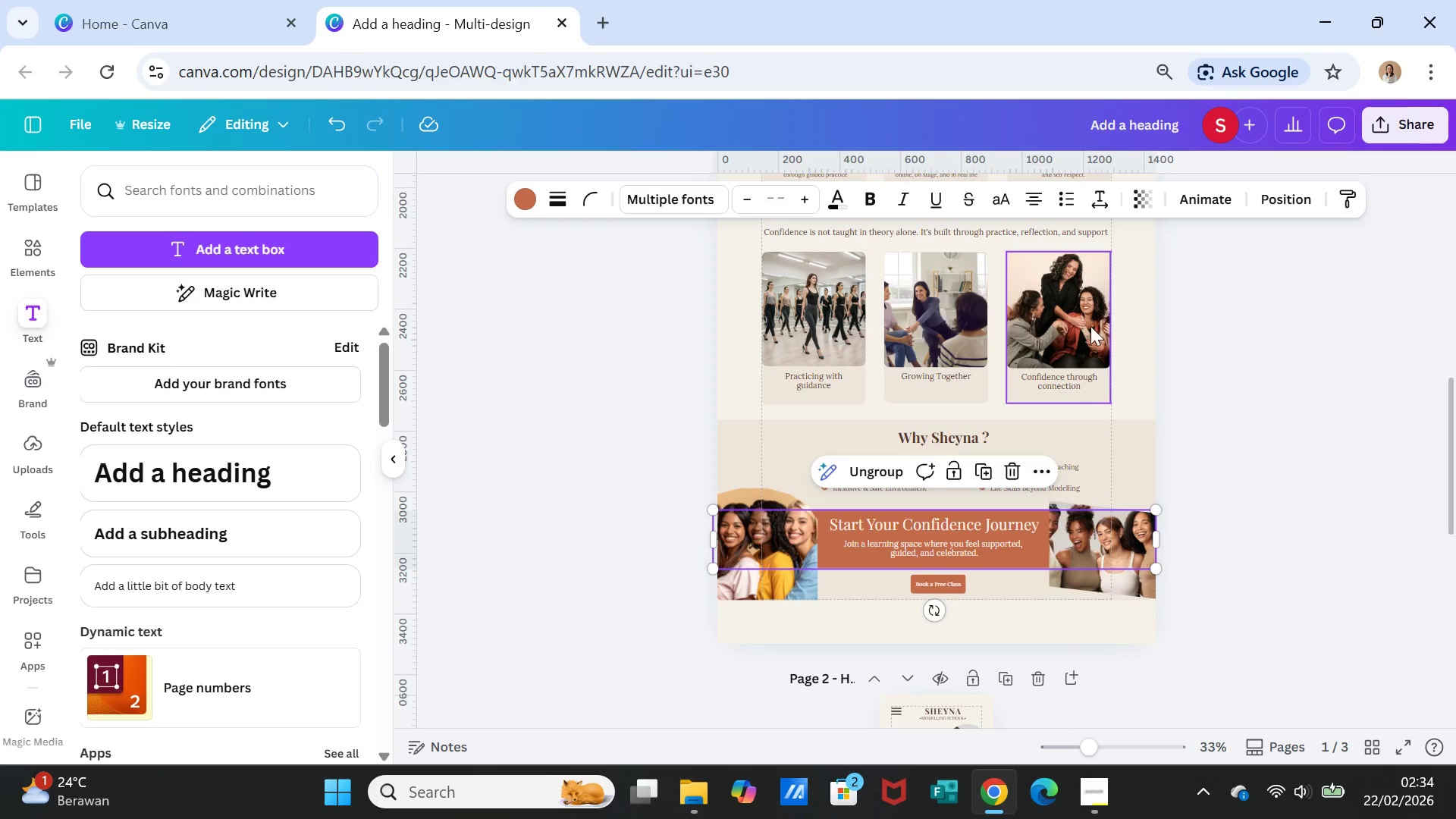 
scroll: coordinate [1056, 483], scroll_direction: up, amount: 5.0
 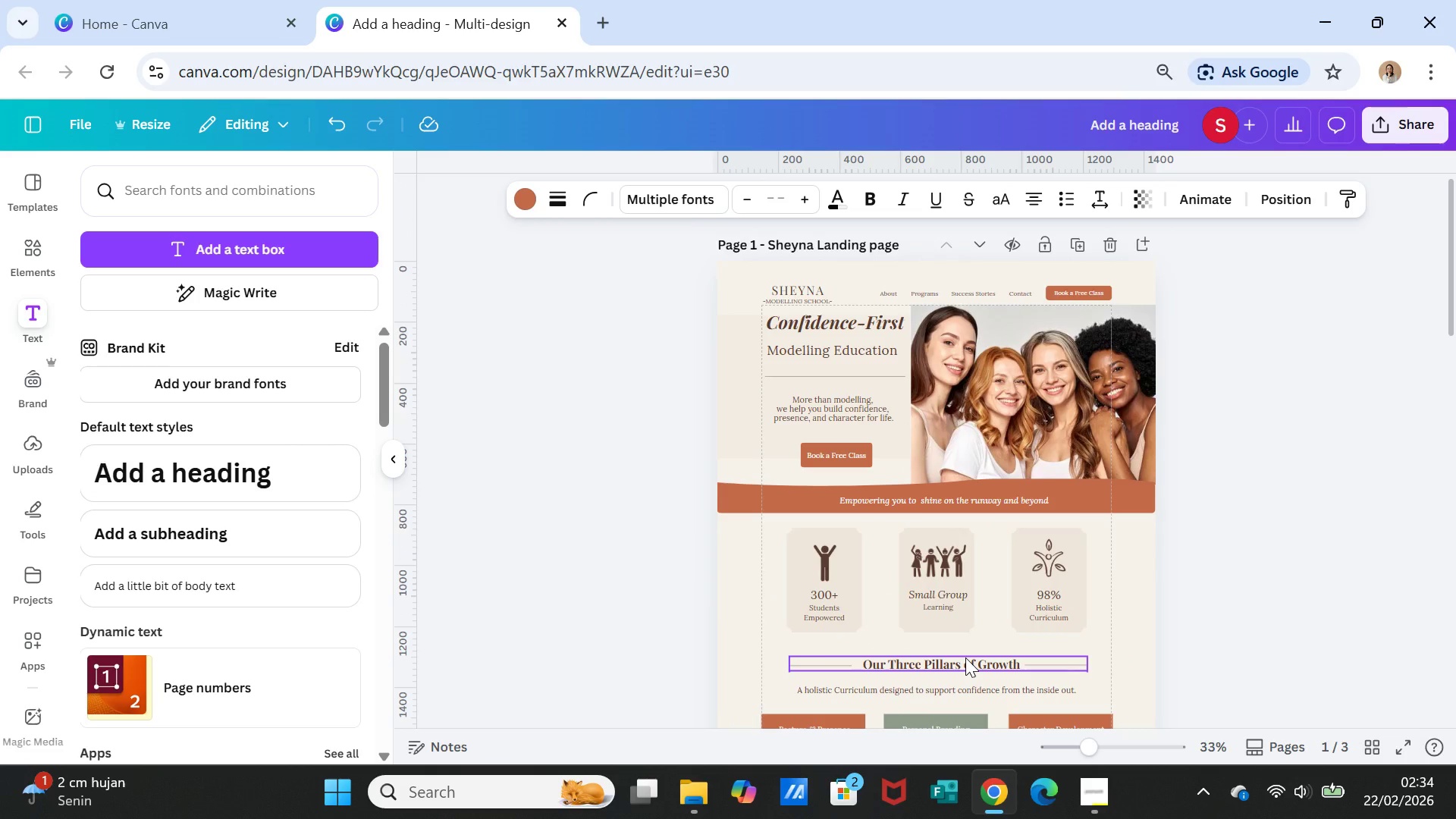 
wait(7.24)
 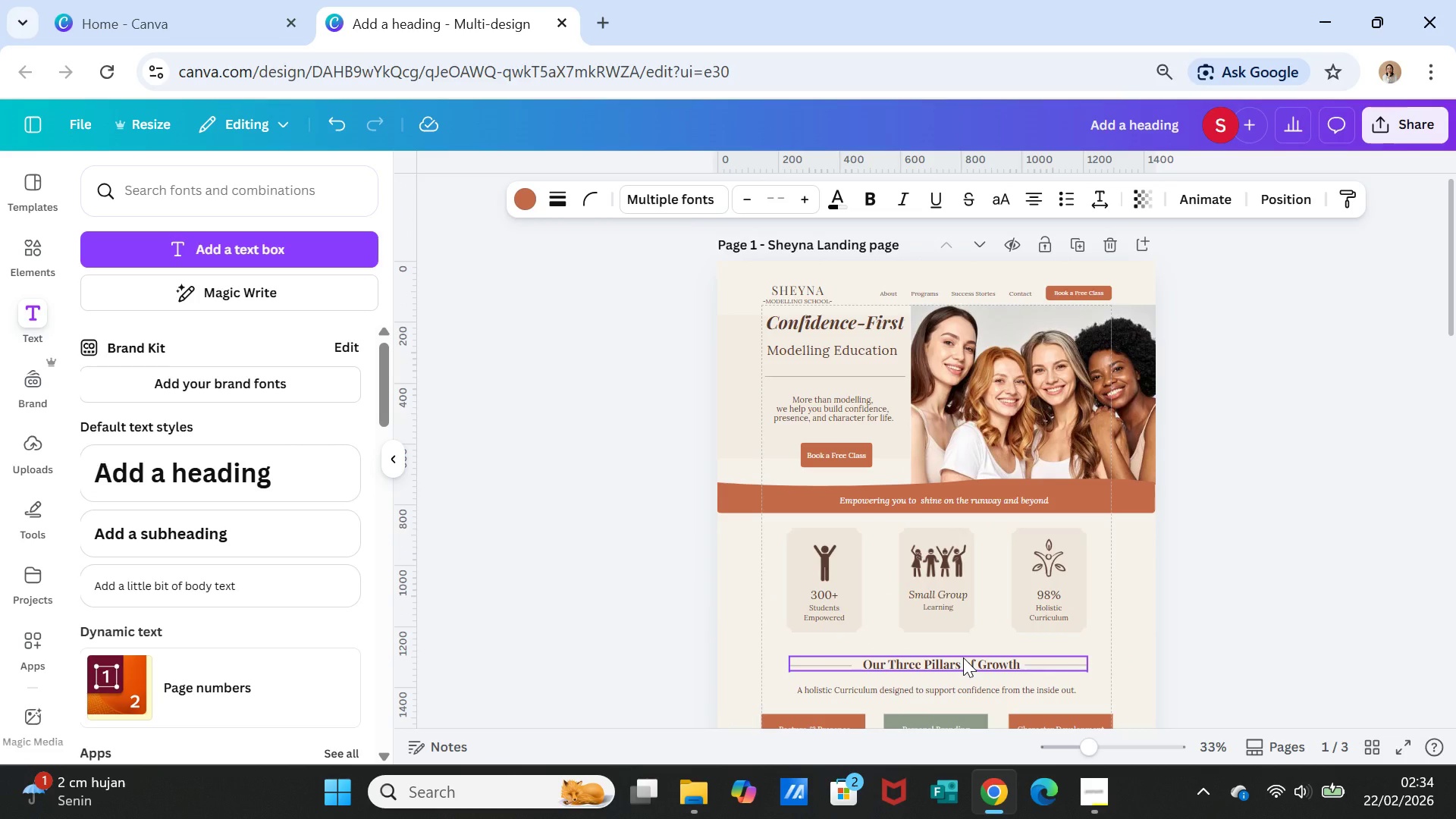 
scroll: coordinate [1128, 617], scroll_direction: down, amount: 1.0
 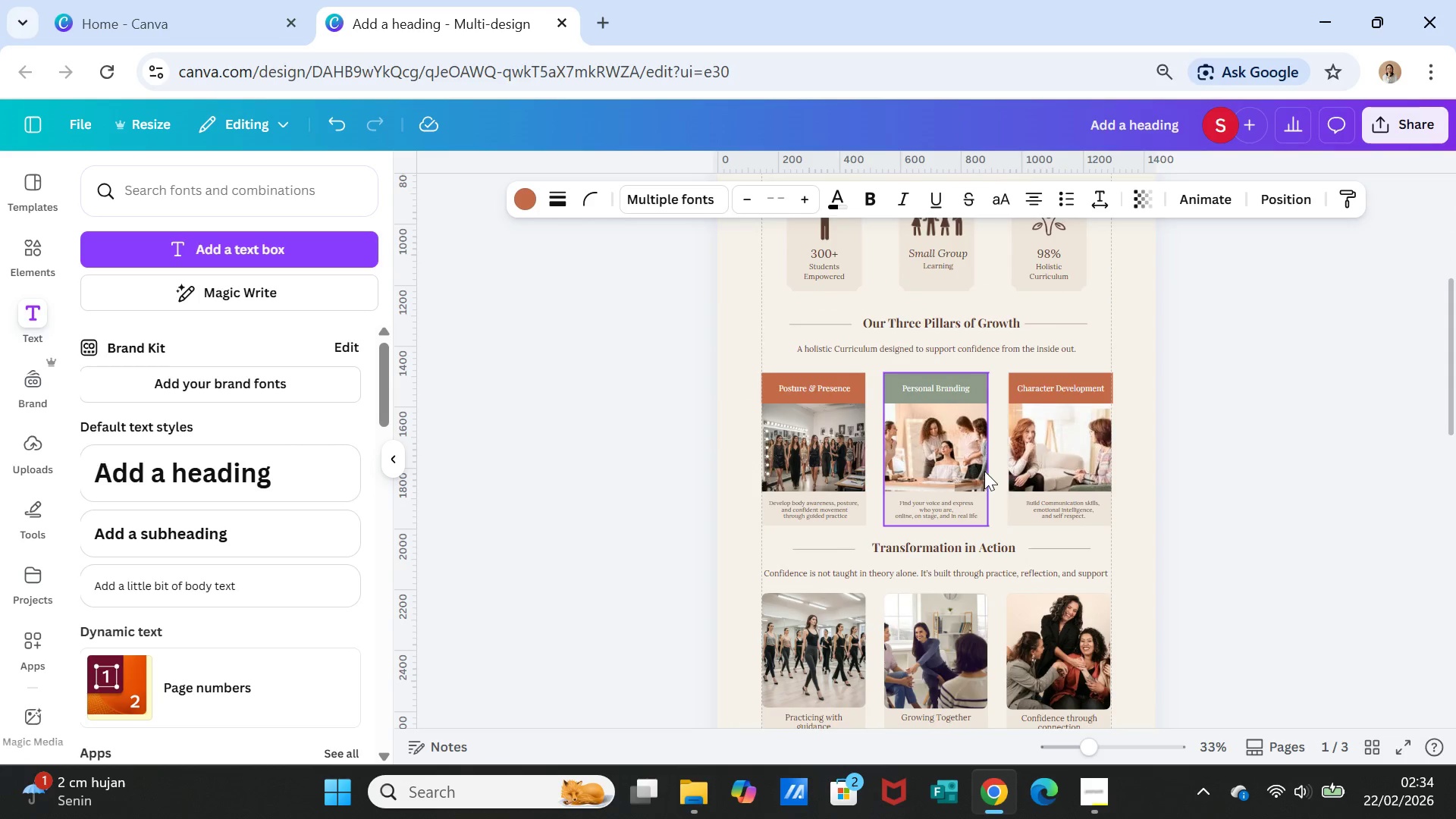 
left_click([975, 466])
 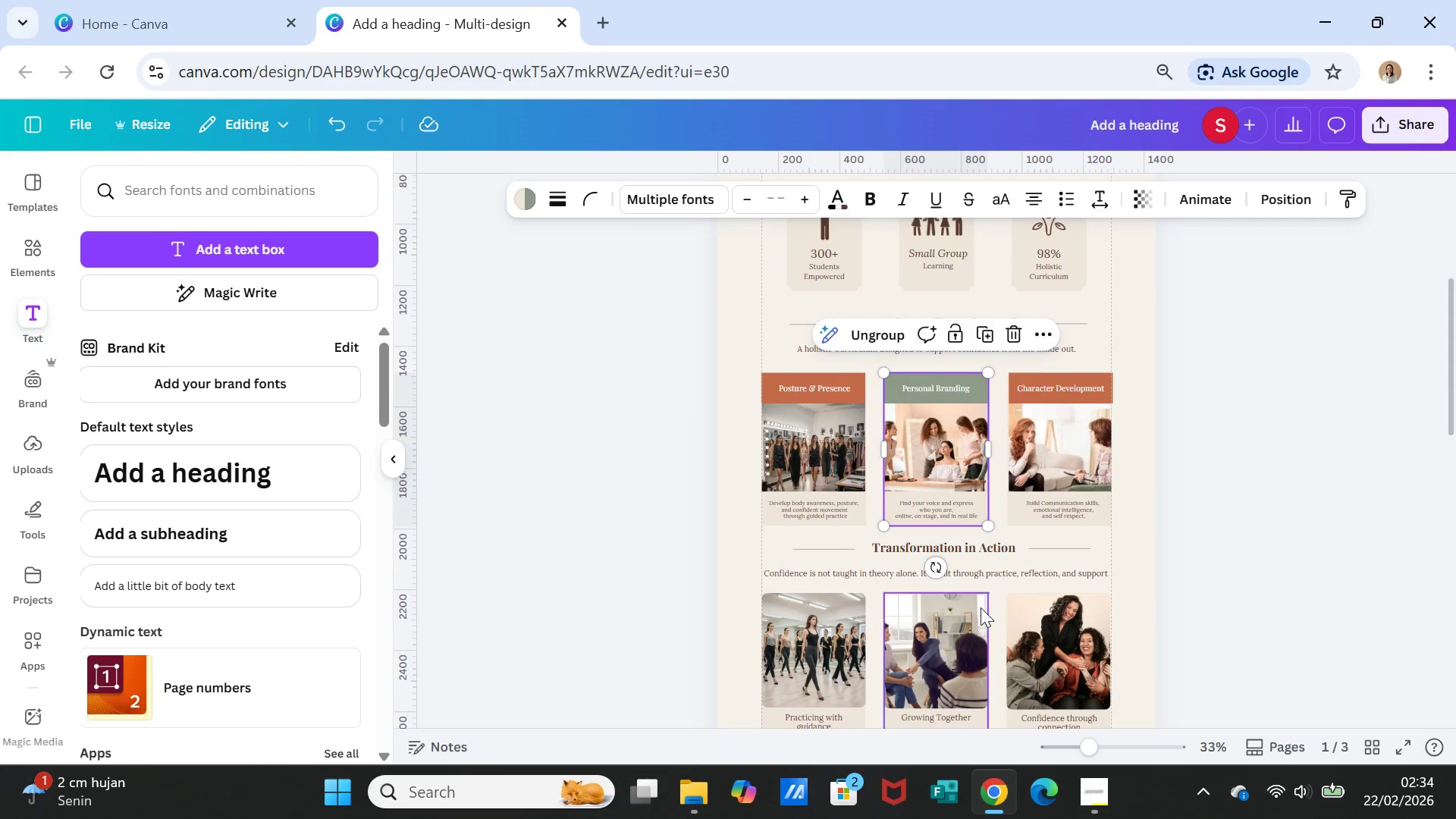 
left_click([976, 619])
 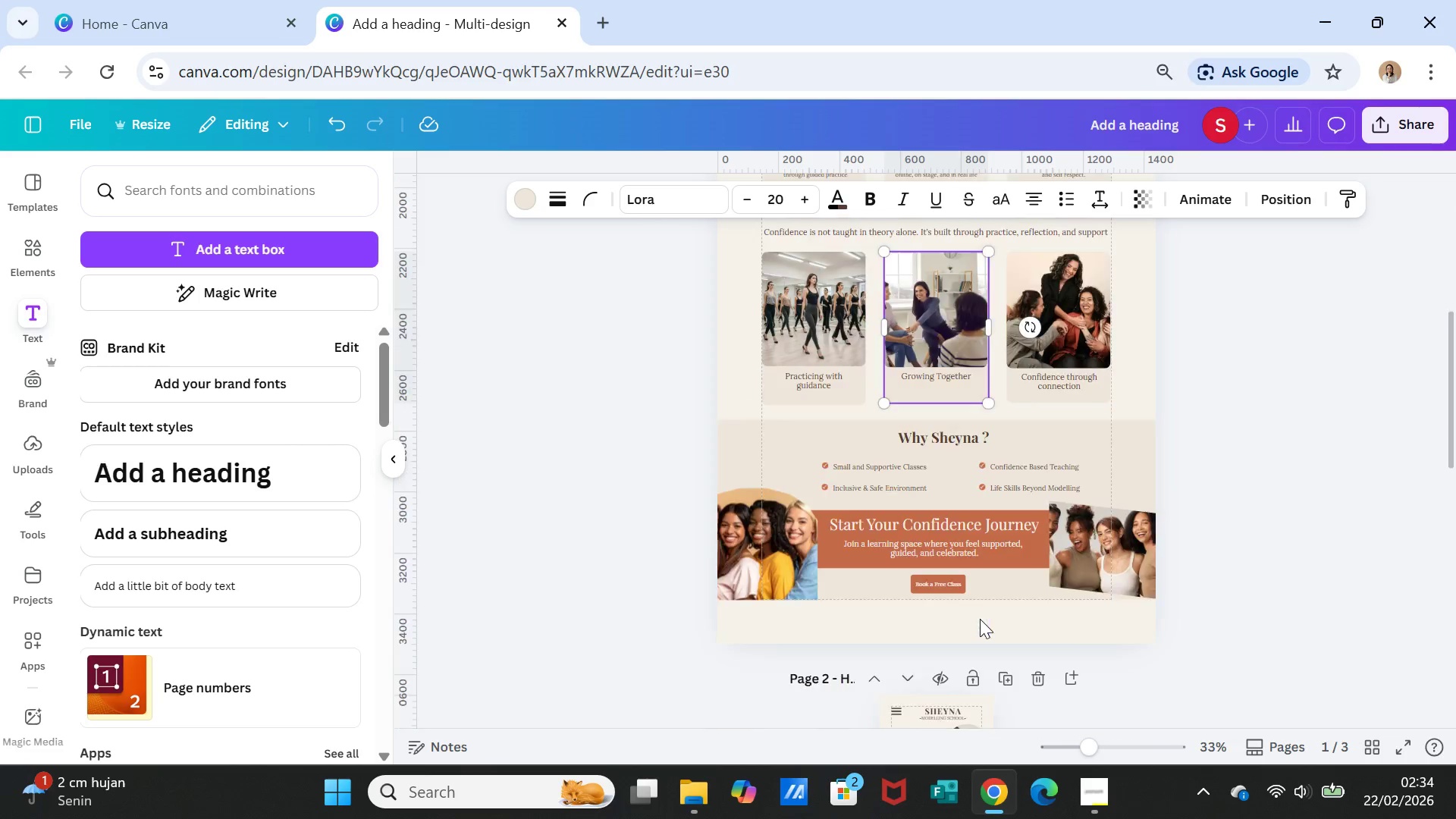 
scroll: coordinate [980, 619], scroll_direction: down, amount: 2.0
 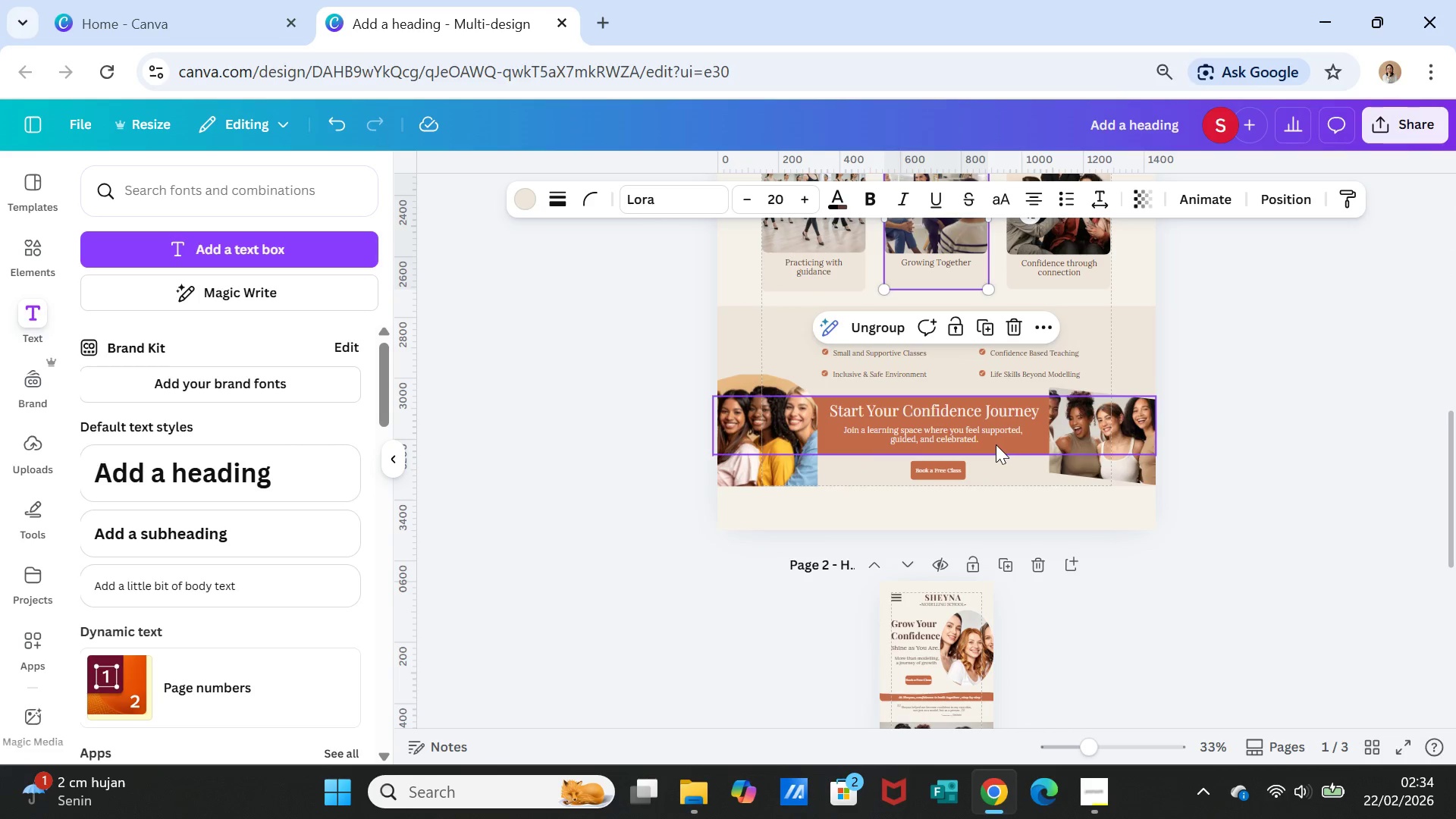 
left_click([996, 444])
 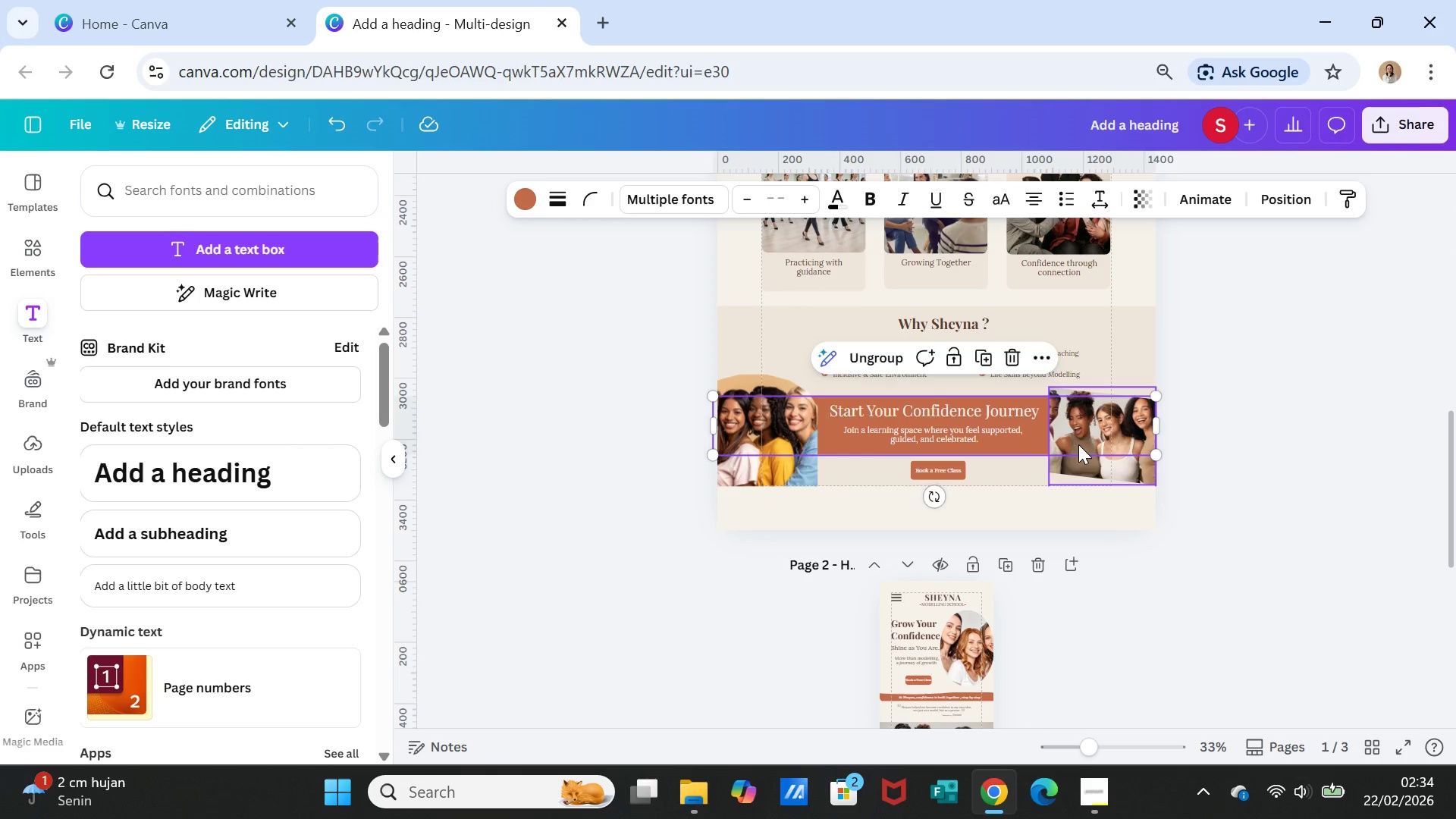 
left_click([1081, 444])
 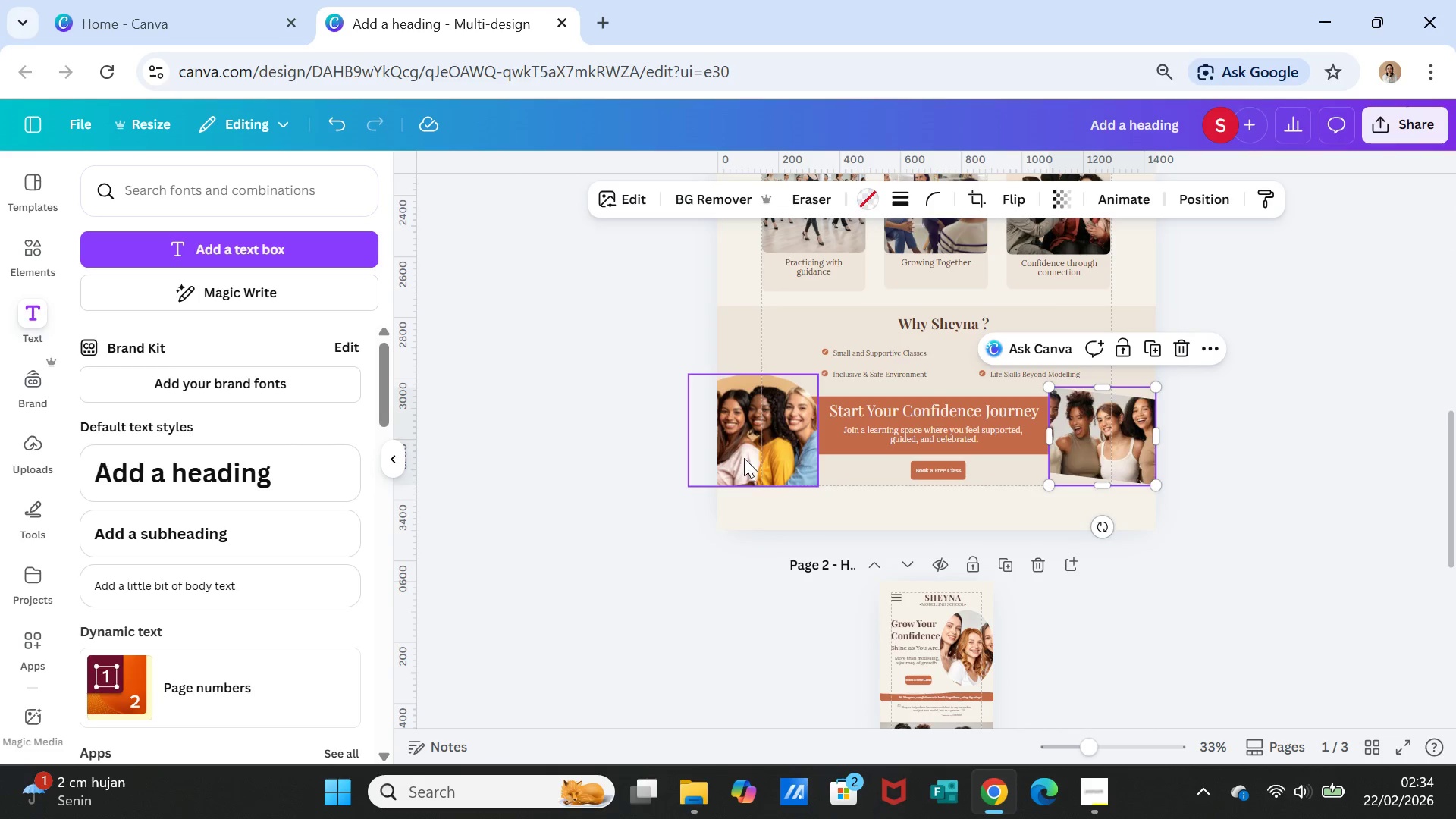 
left_click([774, 427])
 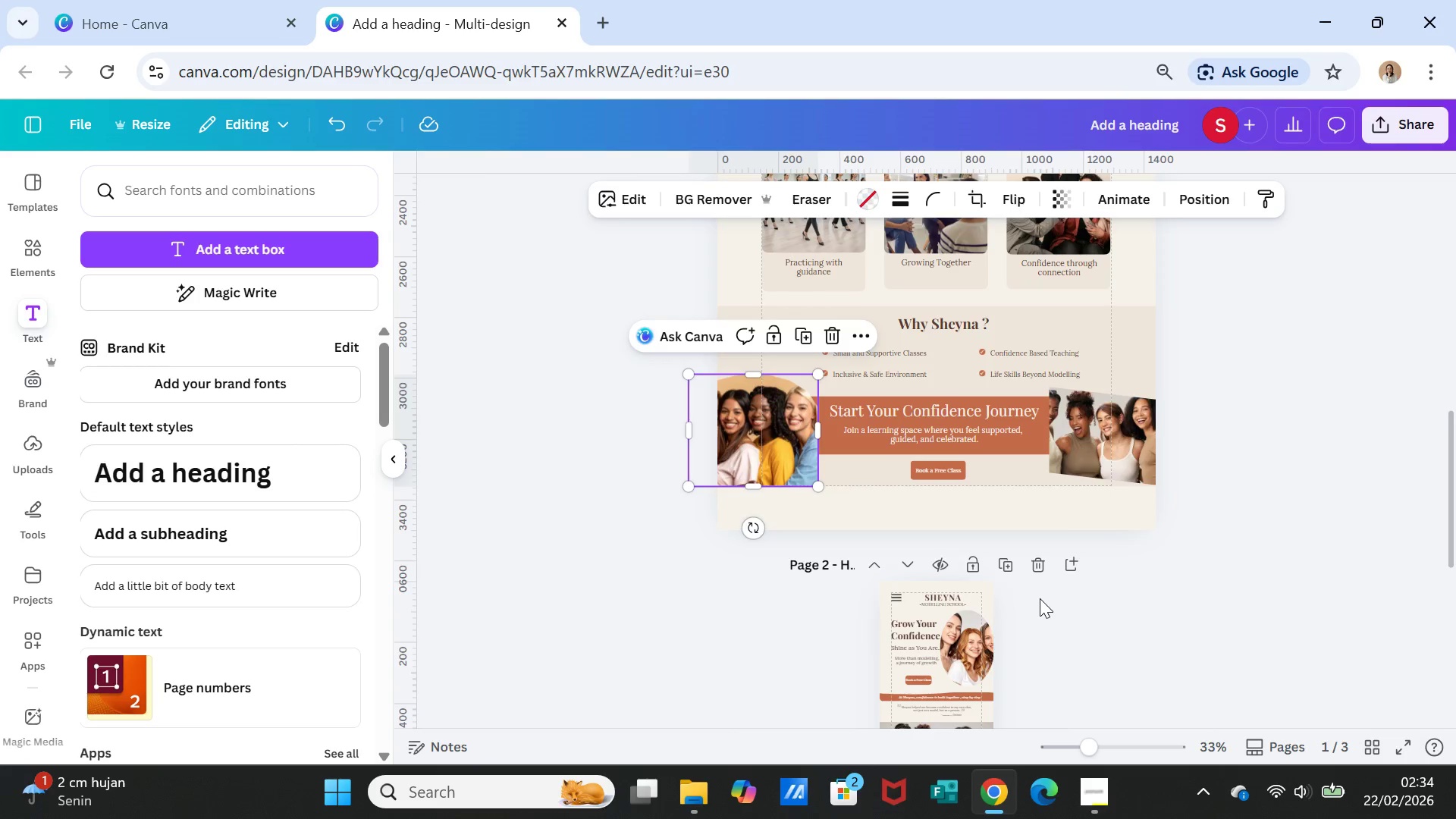 
scroll: coordinate [1040, 599], scroll_direction: up, amount: 1.0
 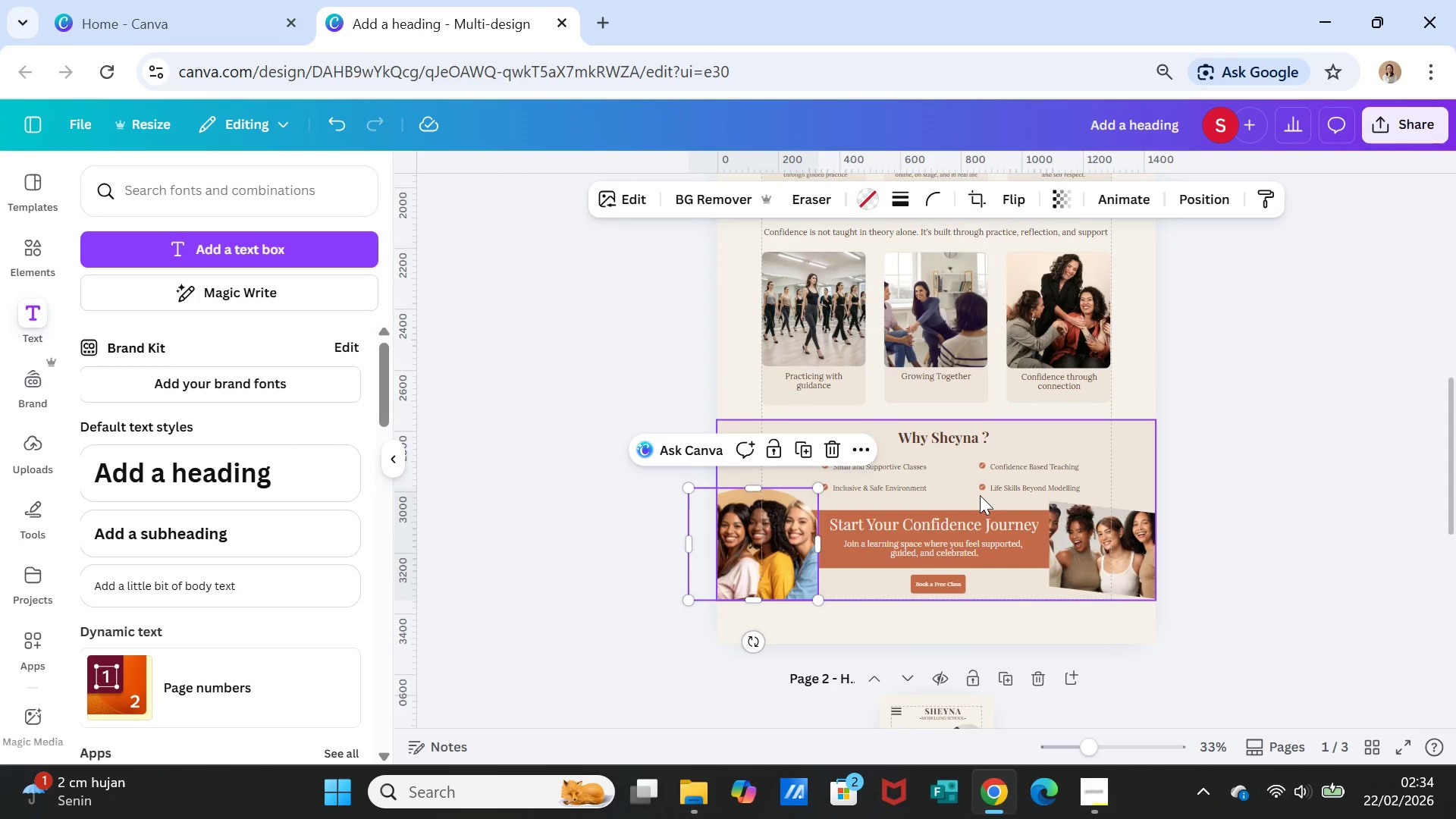 
left_click([981, 494])
 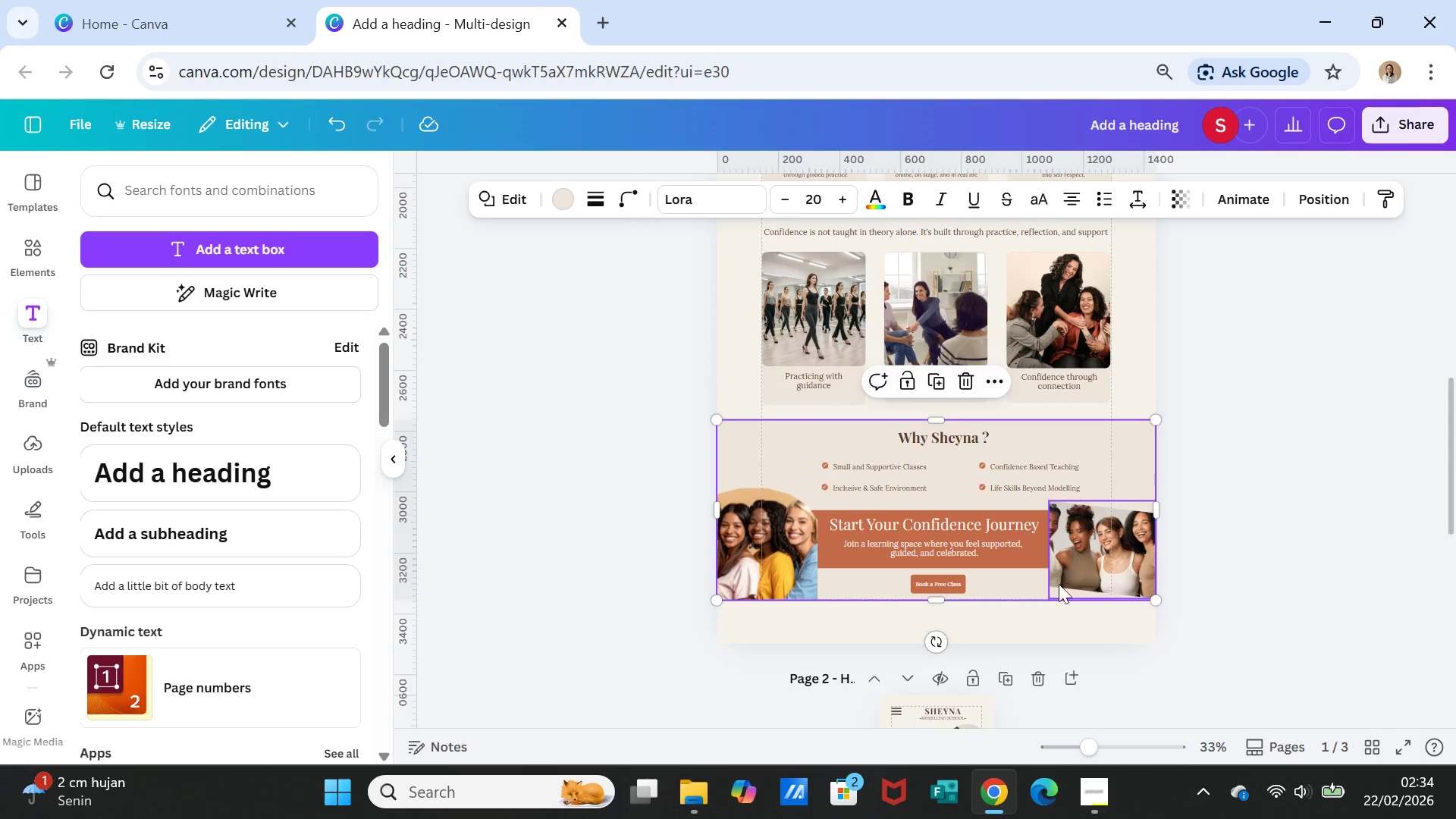 
scroll: coordinate [1059, 587], scroll_direction: down, amount: 3.0
 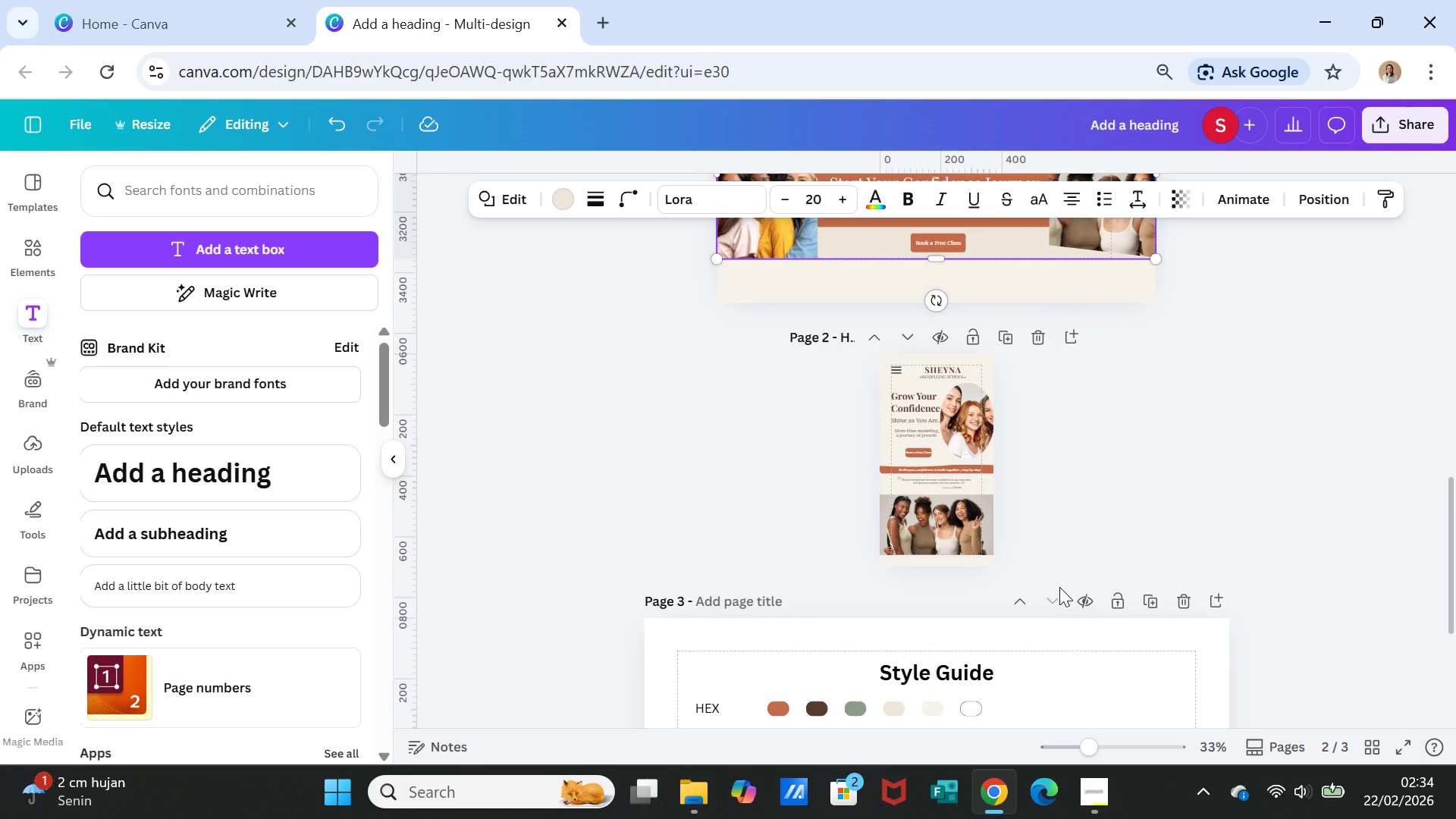 
scroll: coordinate [1059, 587], scroll_direction: up, amount: 3.0
 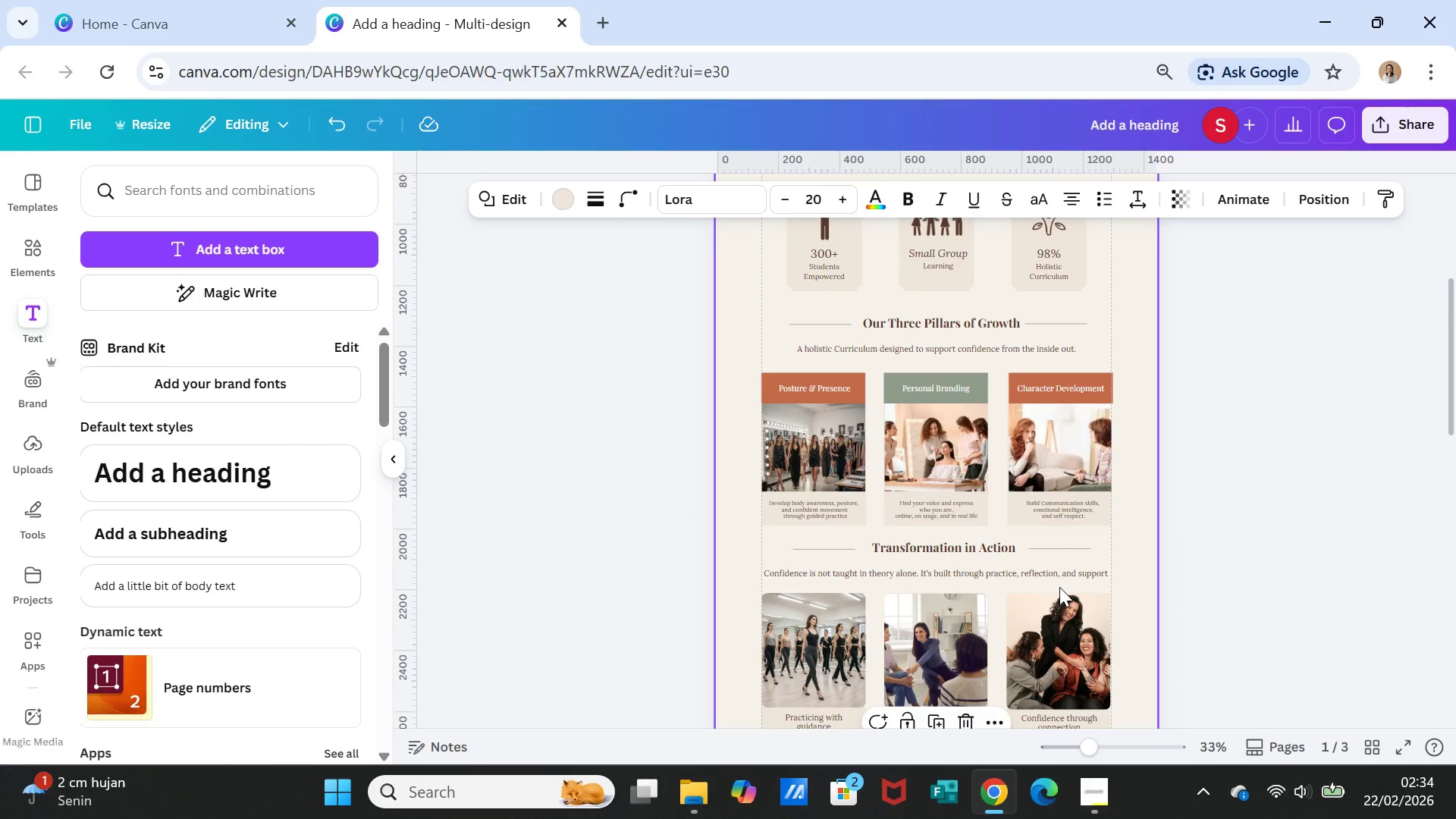 
scroll: coordinate [1059, 587], scroll_direction: down, amount: 8.0
 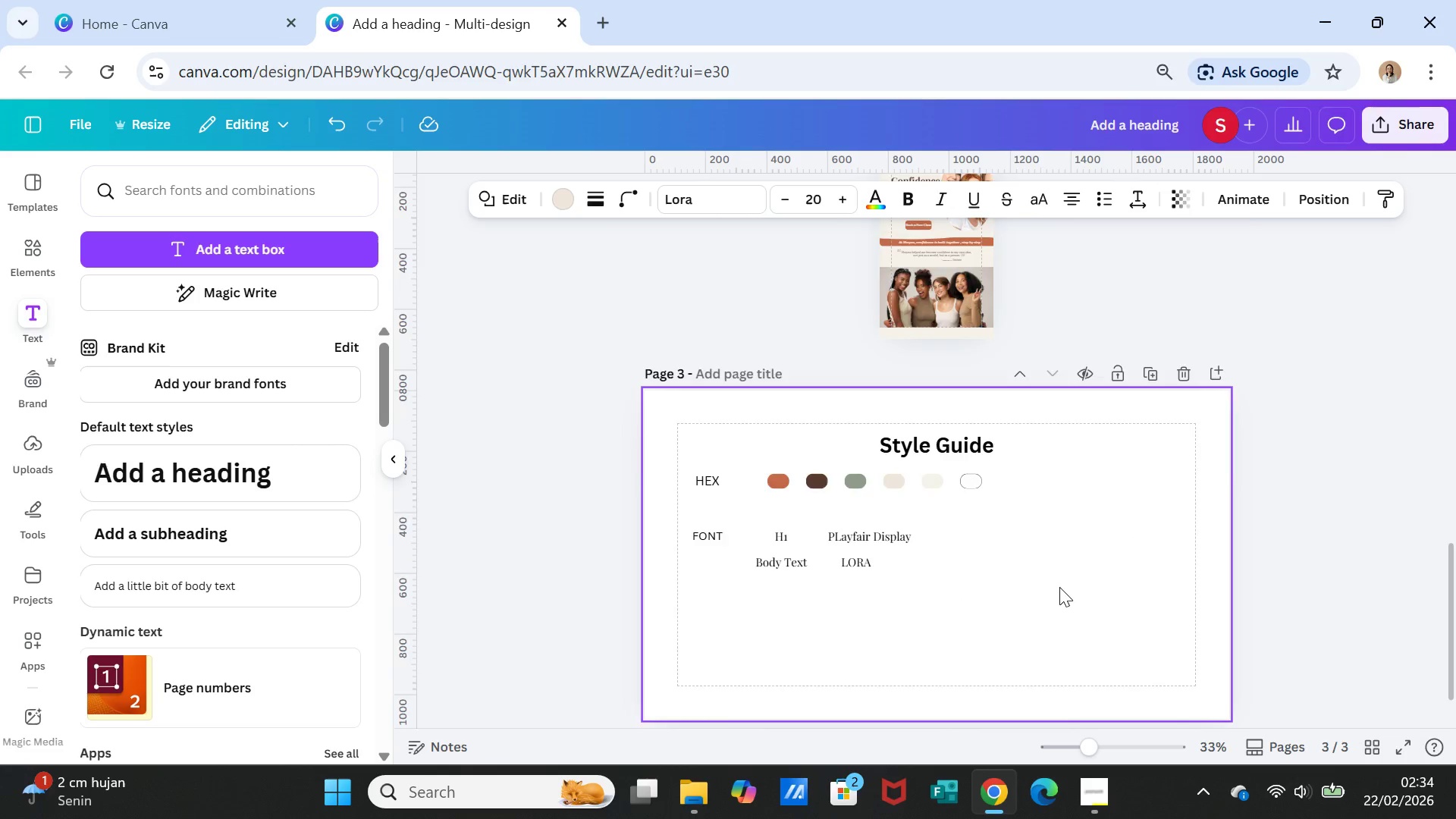 
scroll: coordinate [1059, 587], scroll_direction: up, amount: 2.0
 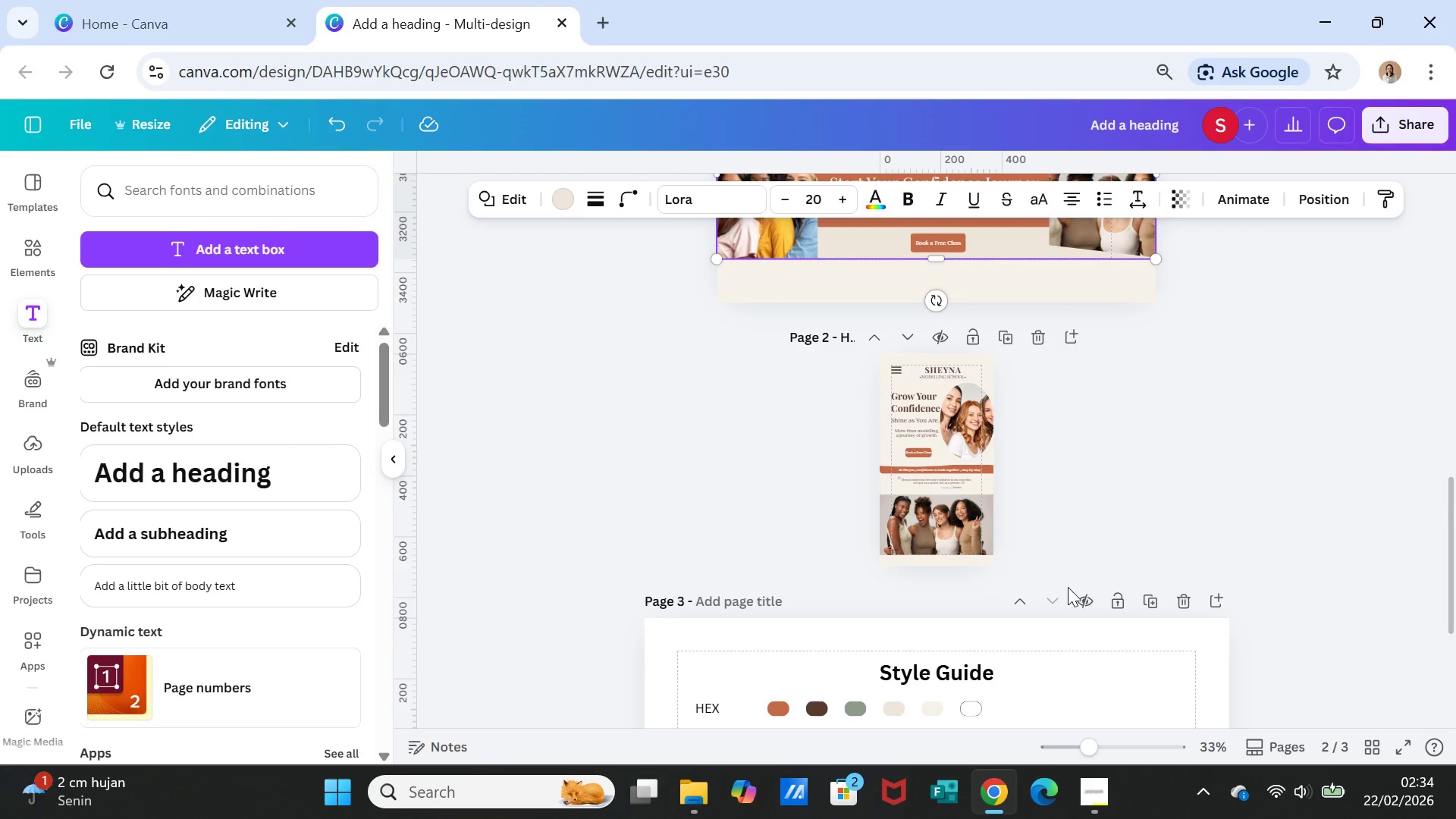 
left_click_drag(start_coordinate=[1082, 744], to_coordinate=[1127, 748])
 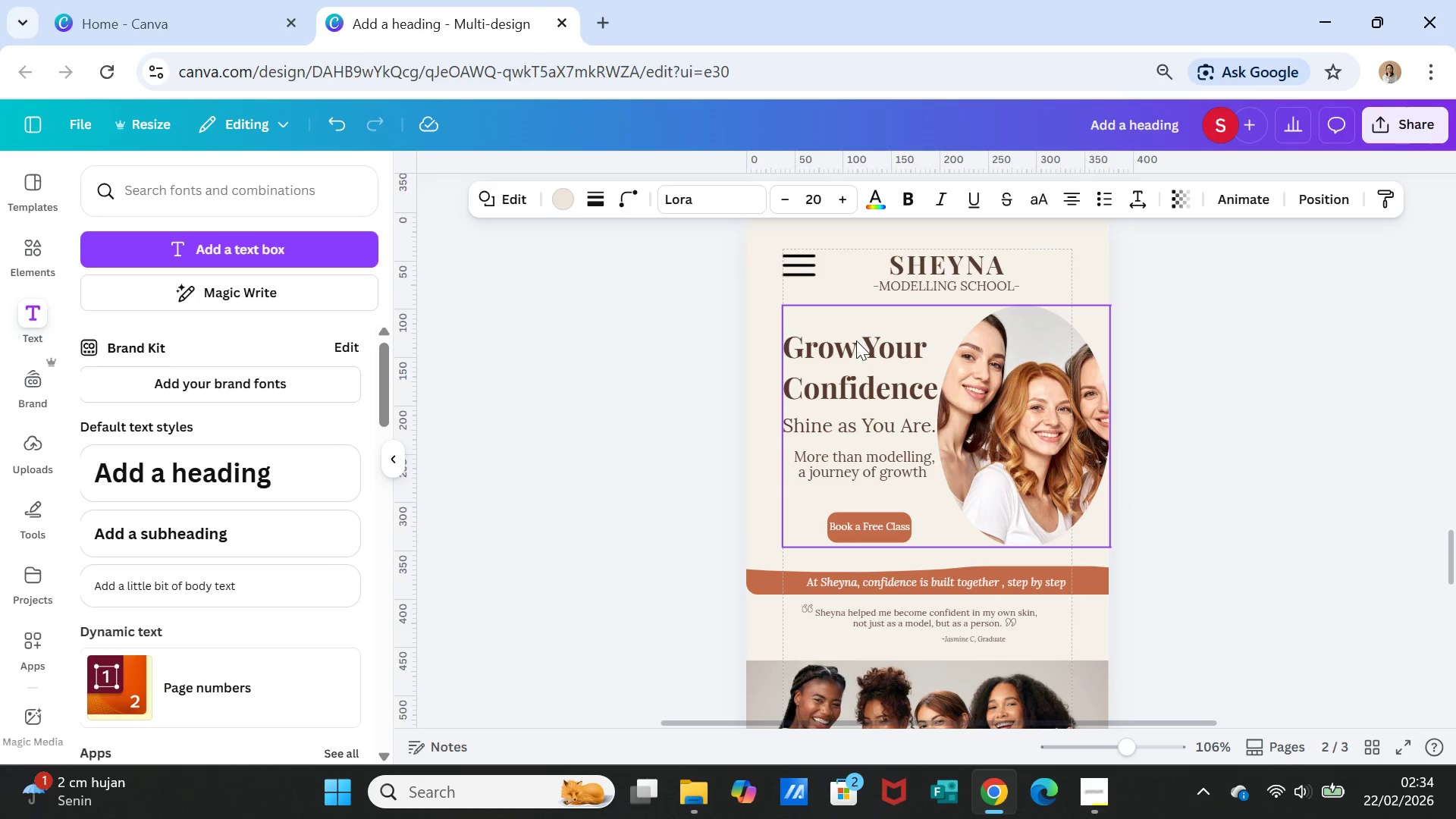 
left_click([856, 340])
 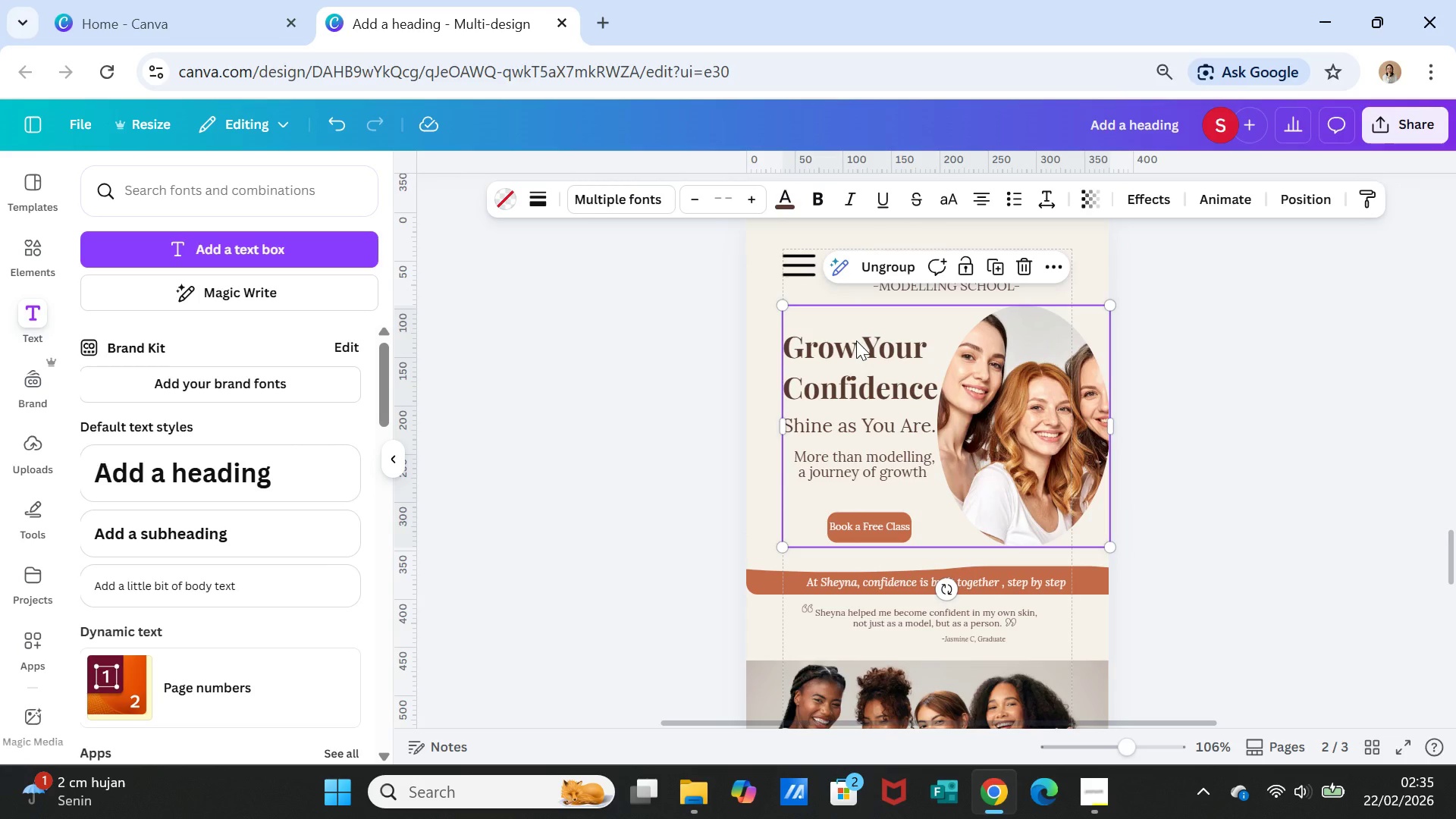 
hold_key(key=ShiftLeft, duration=1.64)
left_click([863, 422])
 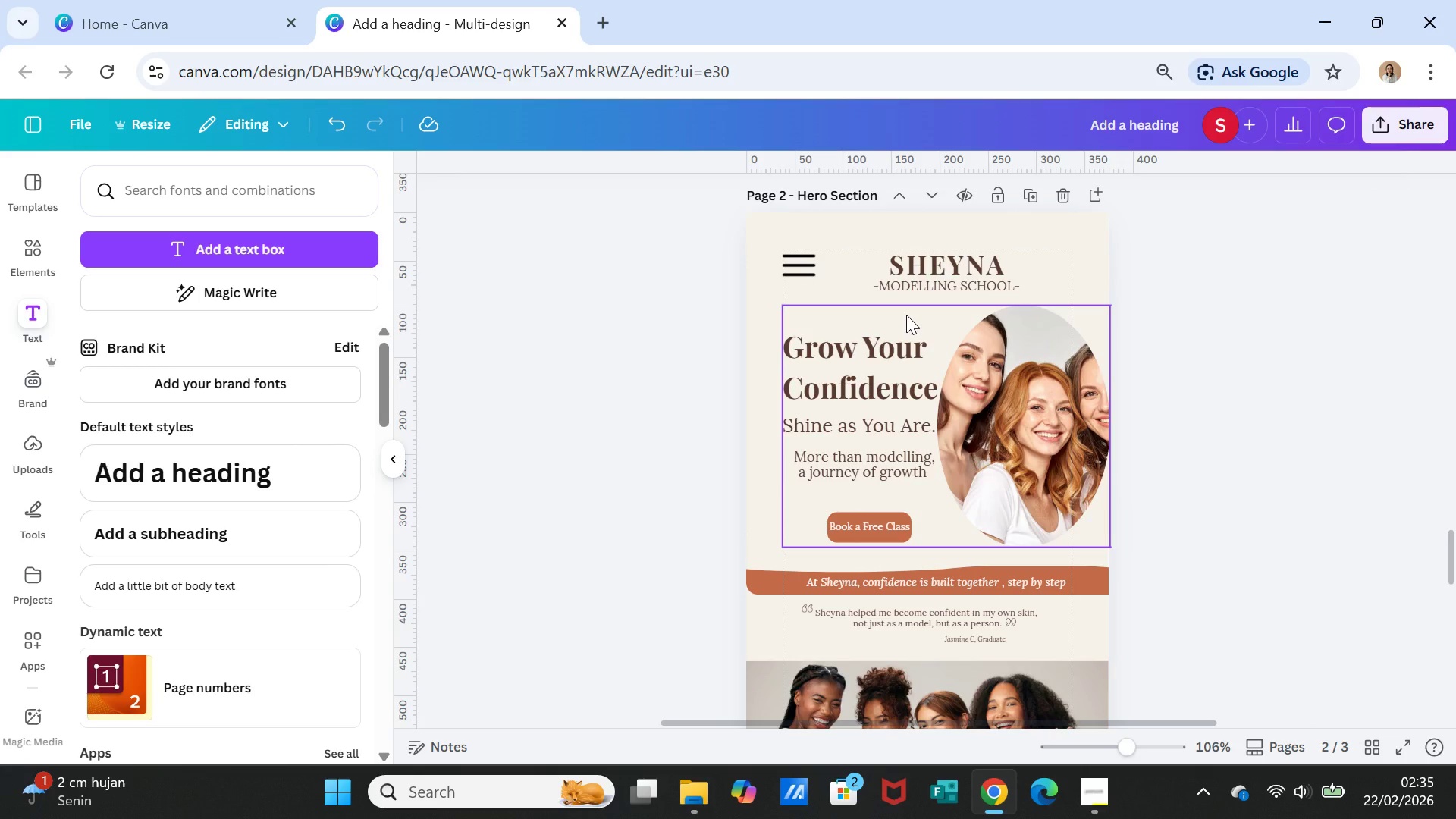 
right_click([906, 315])
 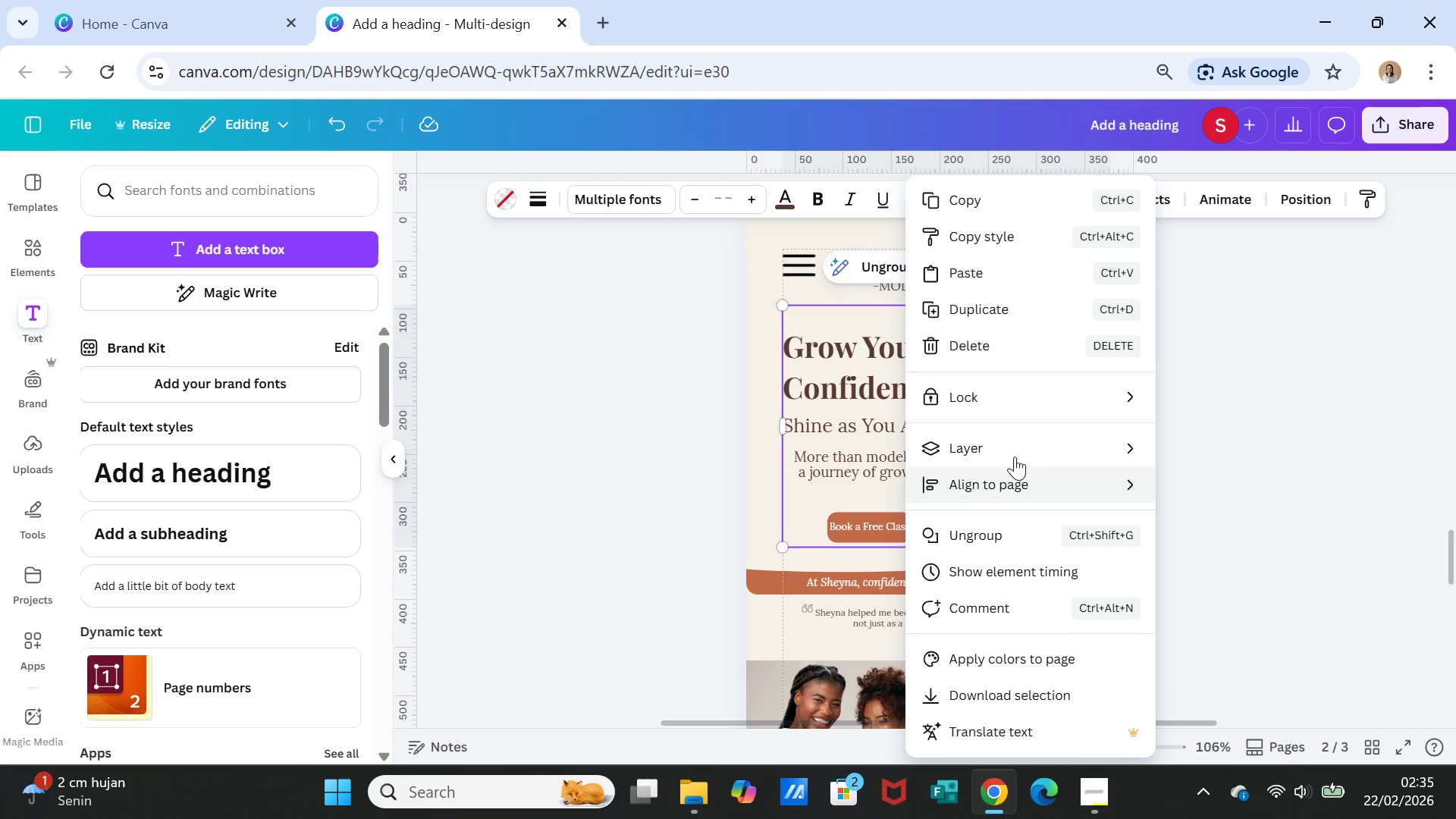 
left_click([1018, 441])
 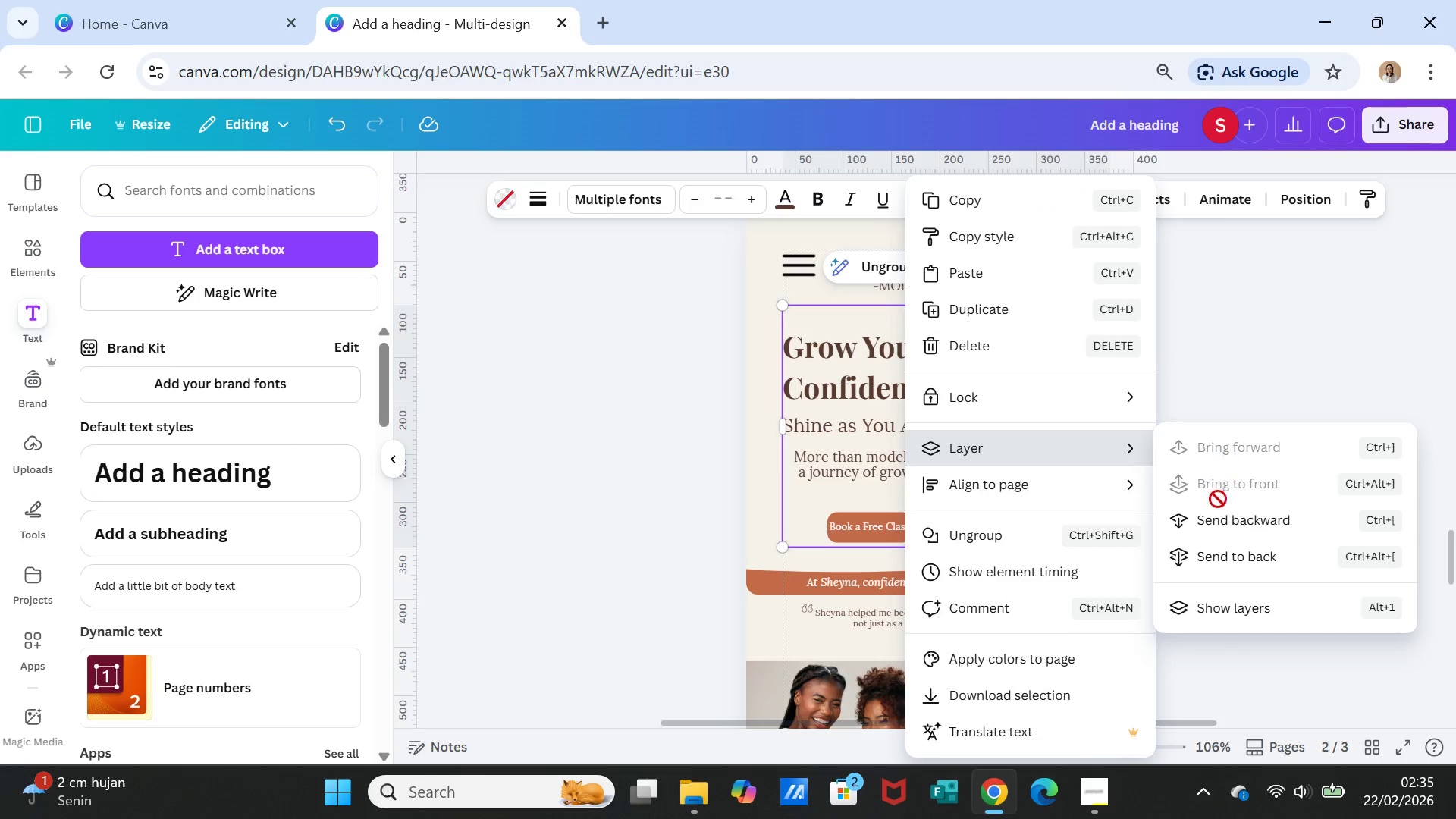 
left_click([1222, 508])
 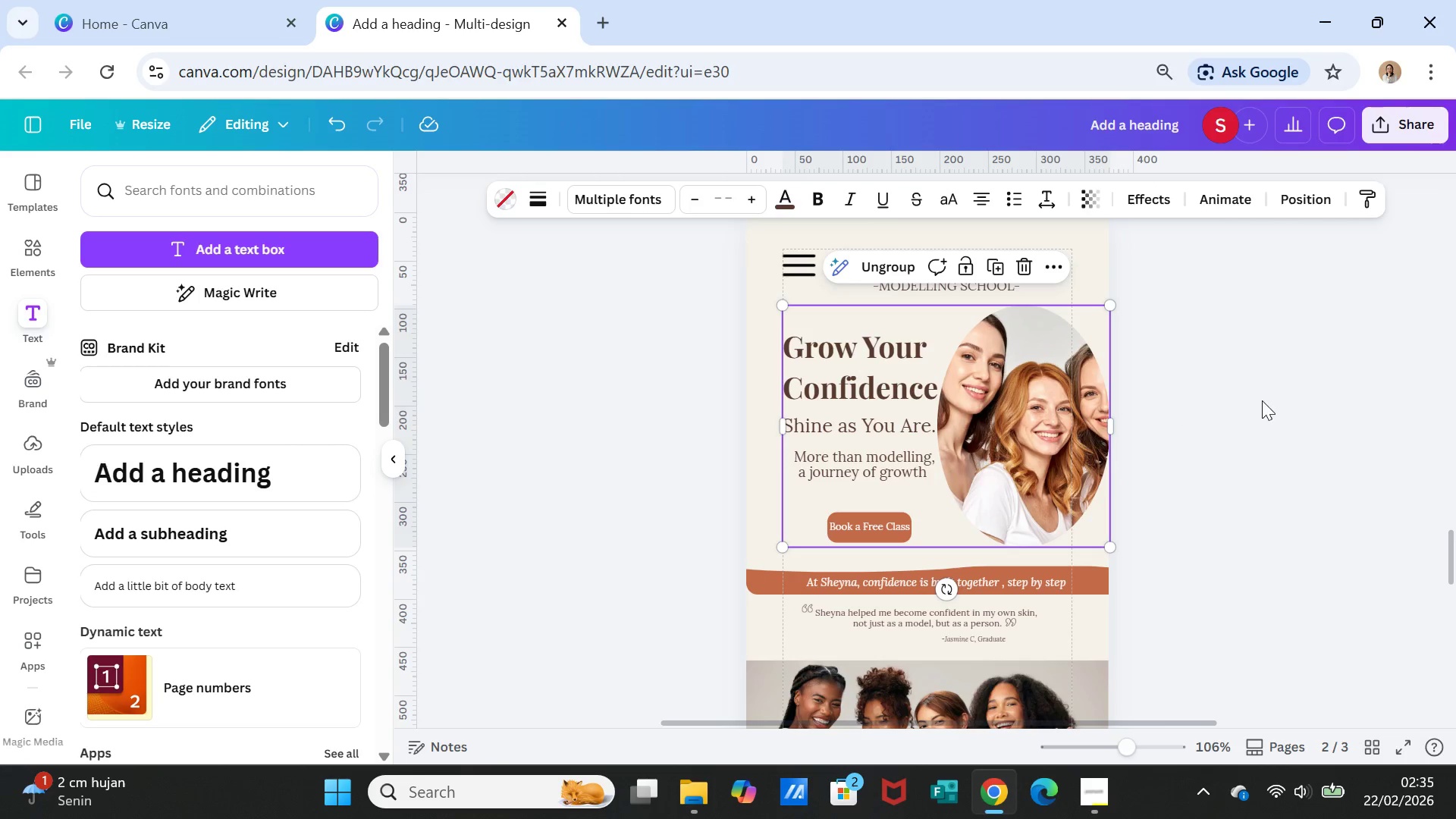 
left_click([1262, 400])
 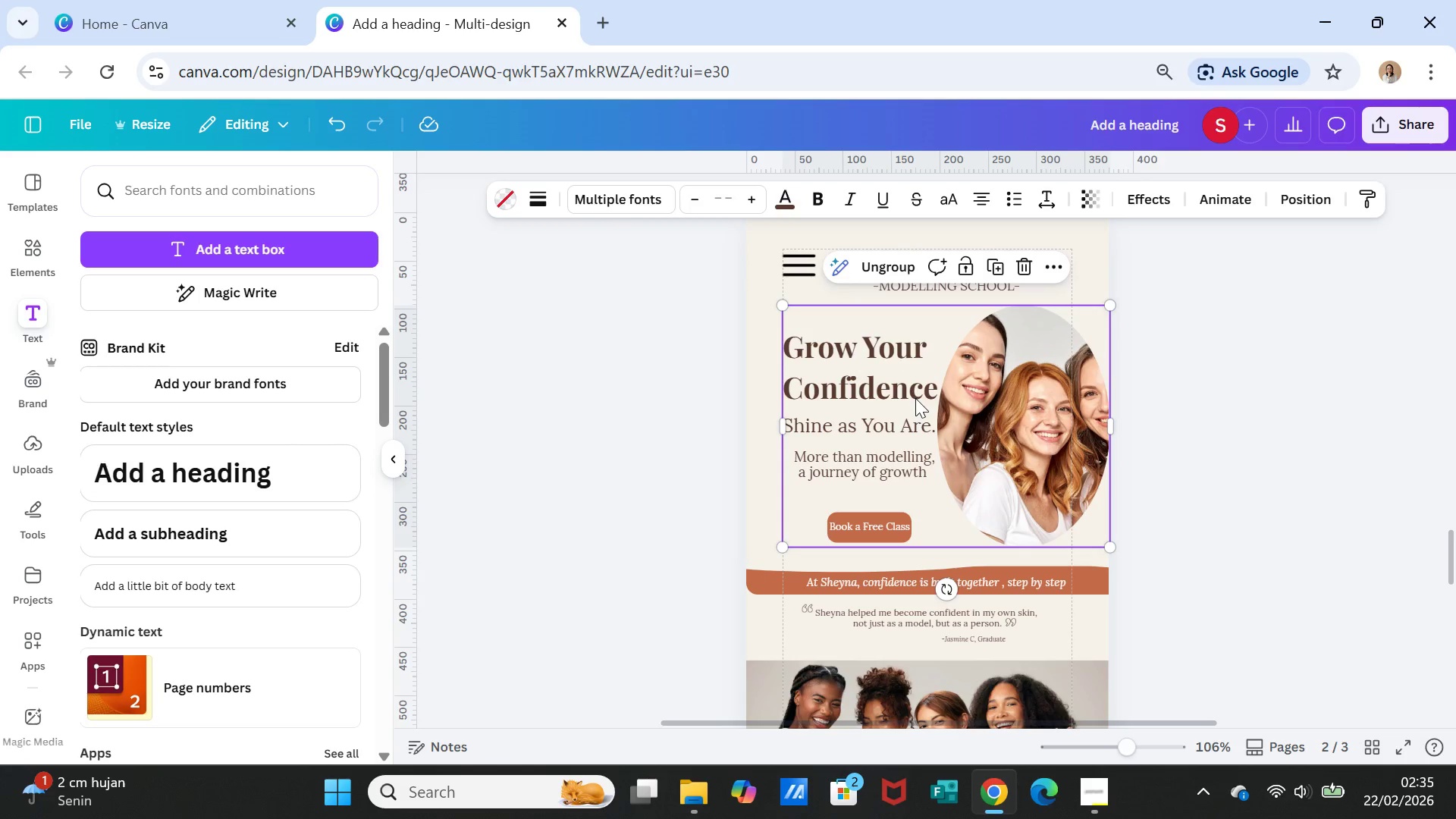 
scroll: coordinate [1050, 551], scroll_direction: down, amount: 2.0
 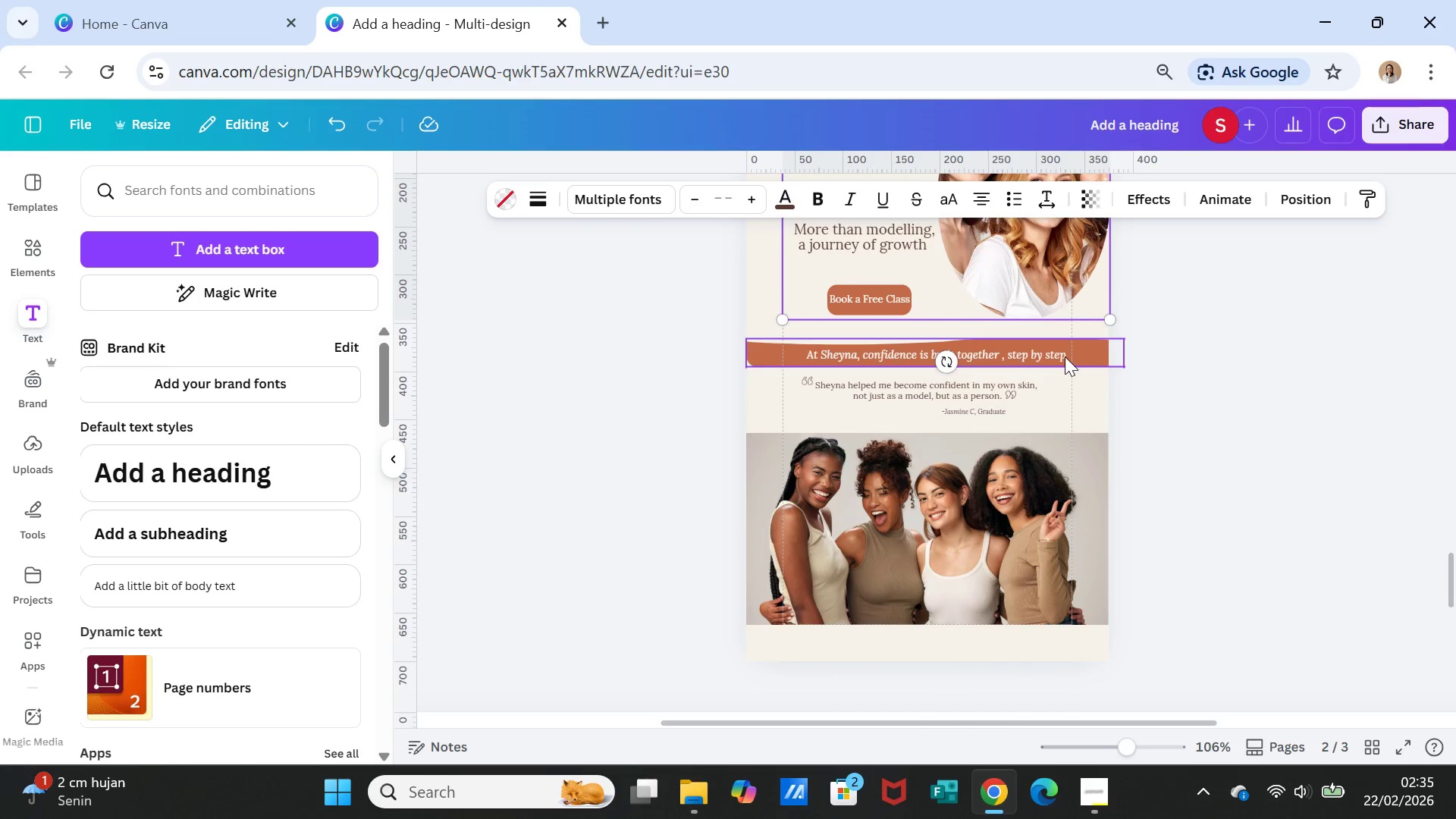 
left_click([1065, 356])
 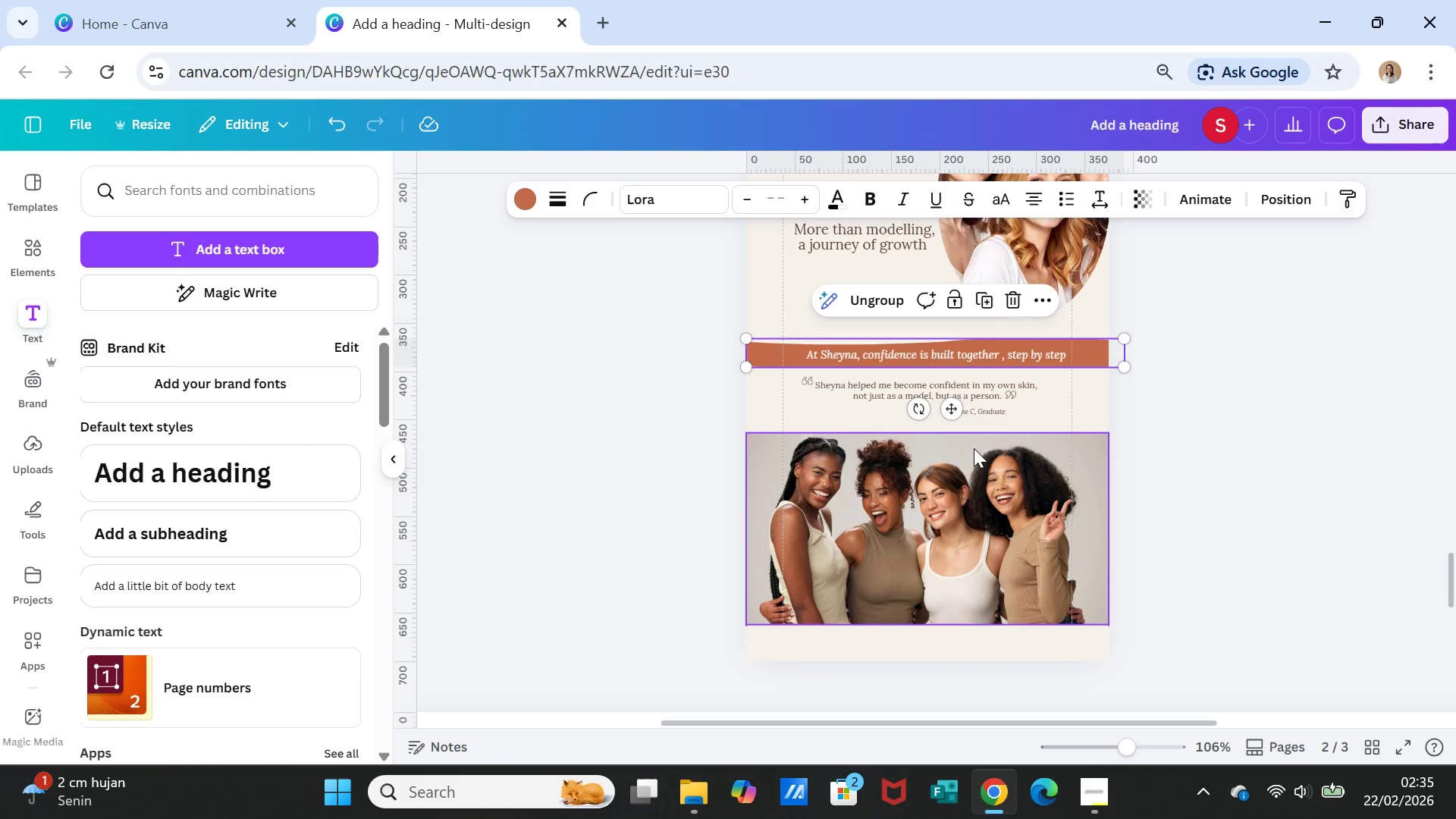 
left_click([973, 465])
 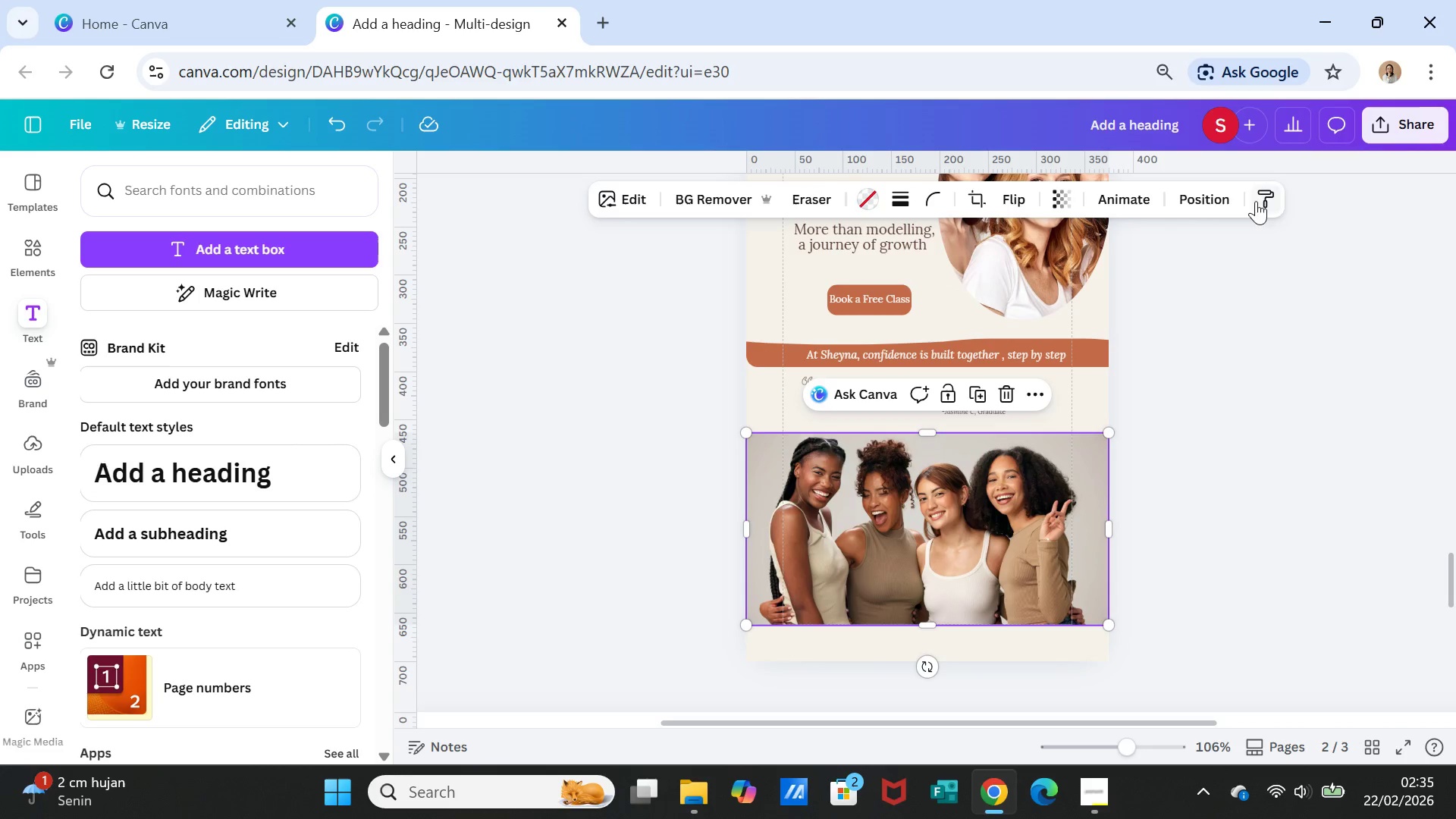 
left_click([1158, 122])
 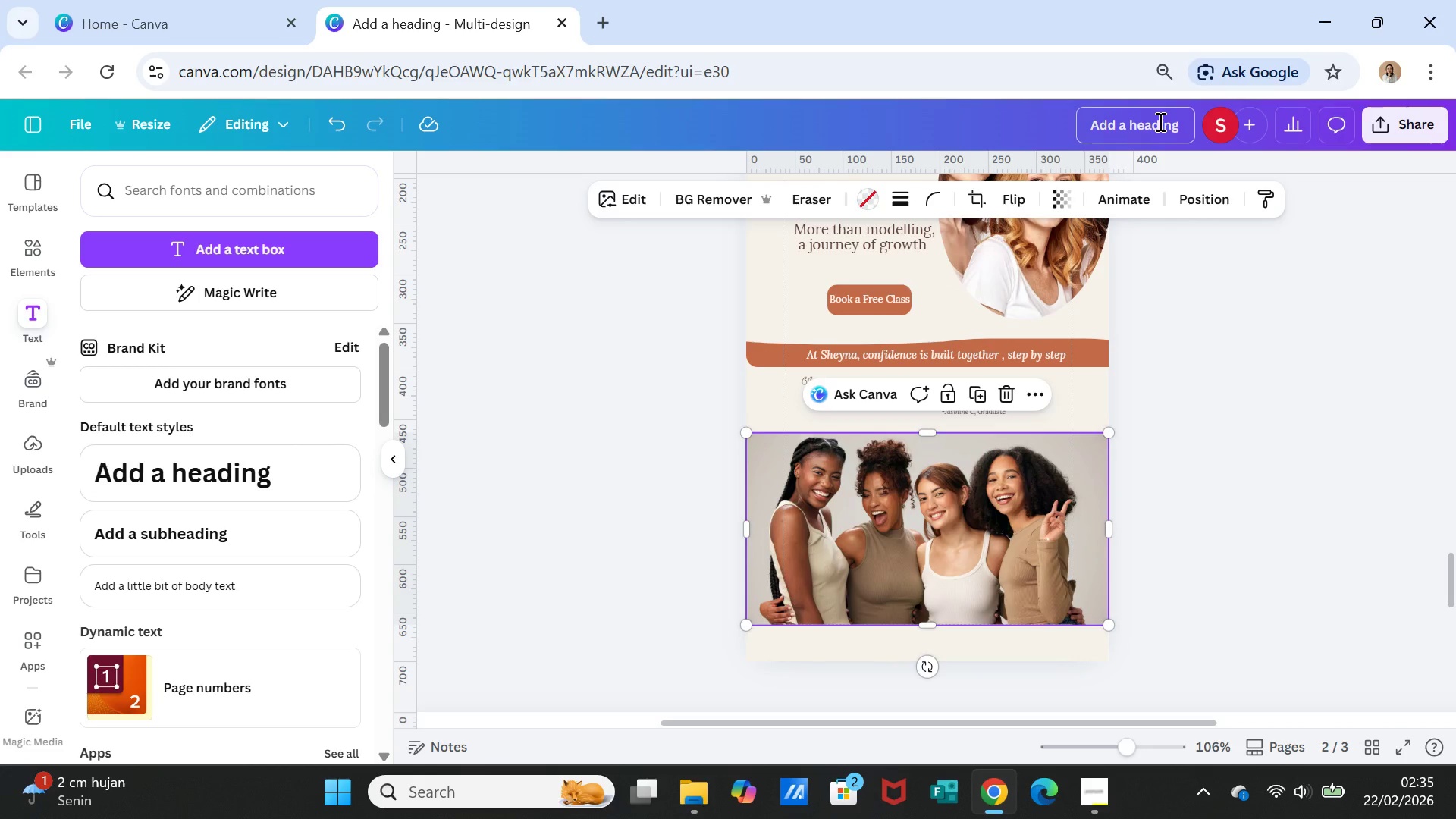 
double_click([1159, 121])
 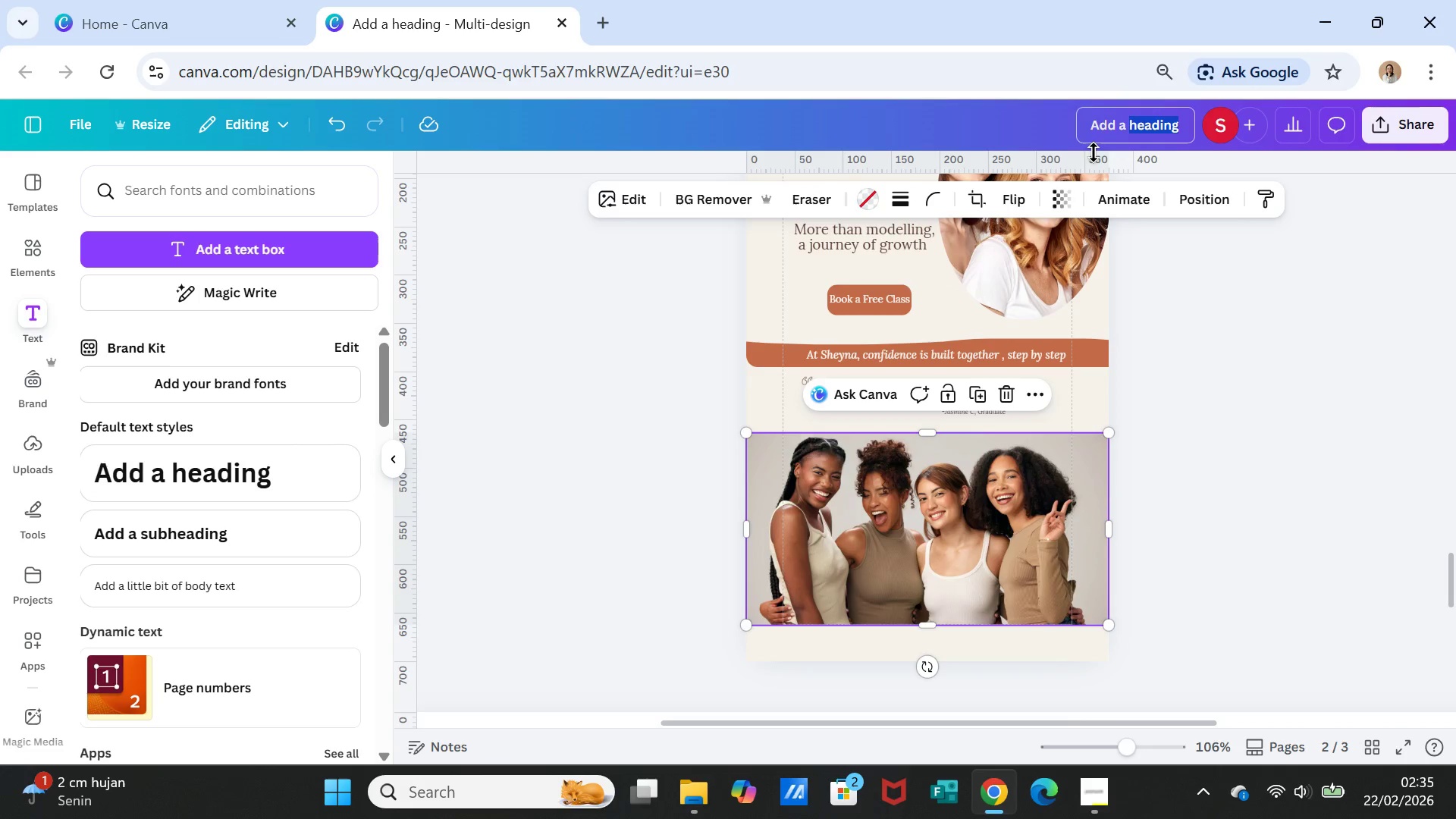 
left_click_drag(start_coordinate=[1090, 124], to_coordinate=[1197, 130])
 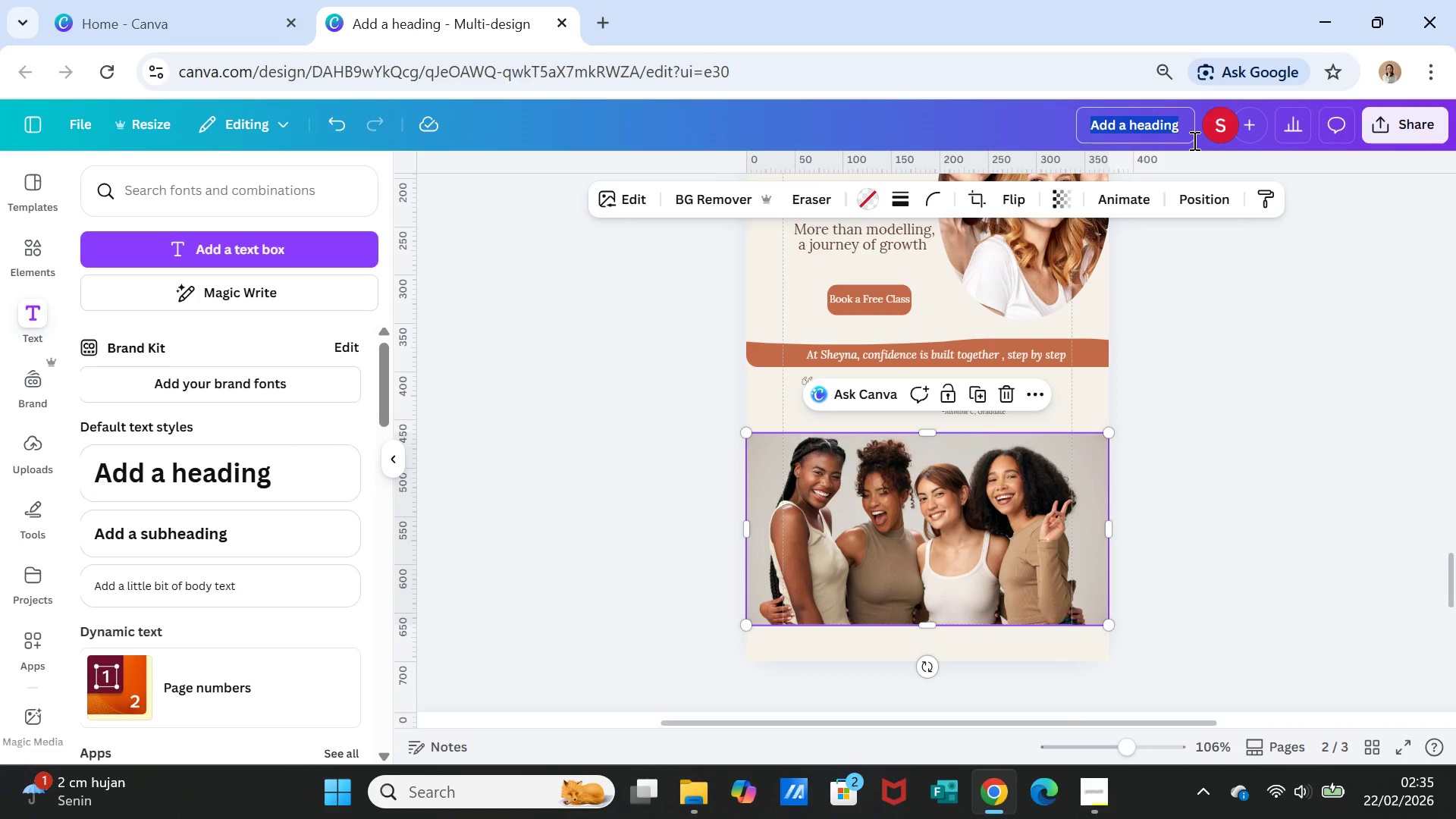 
type(Sheyne)
key(Backspace)
type(a modelling school)
 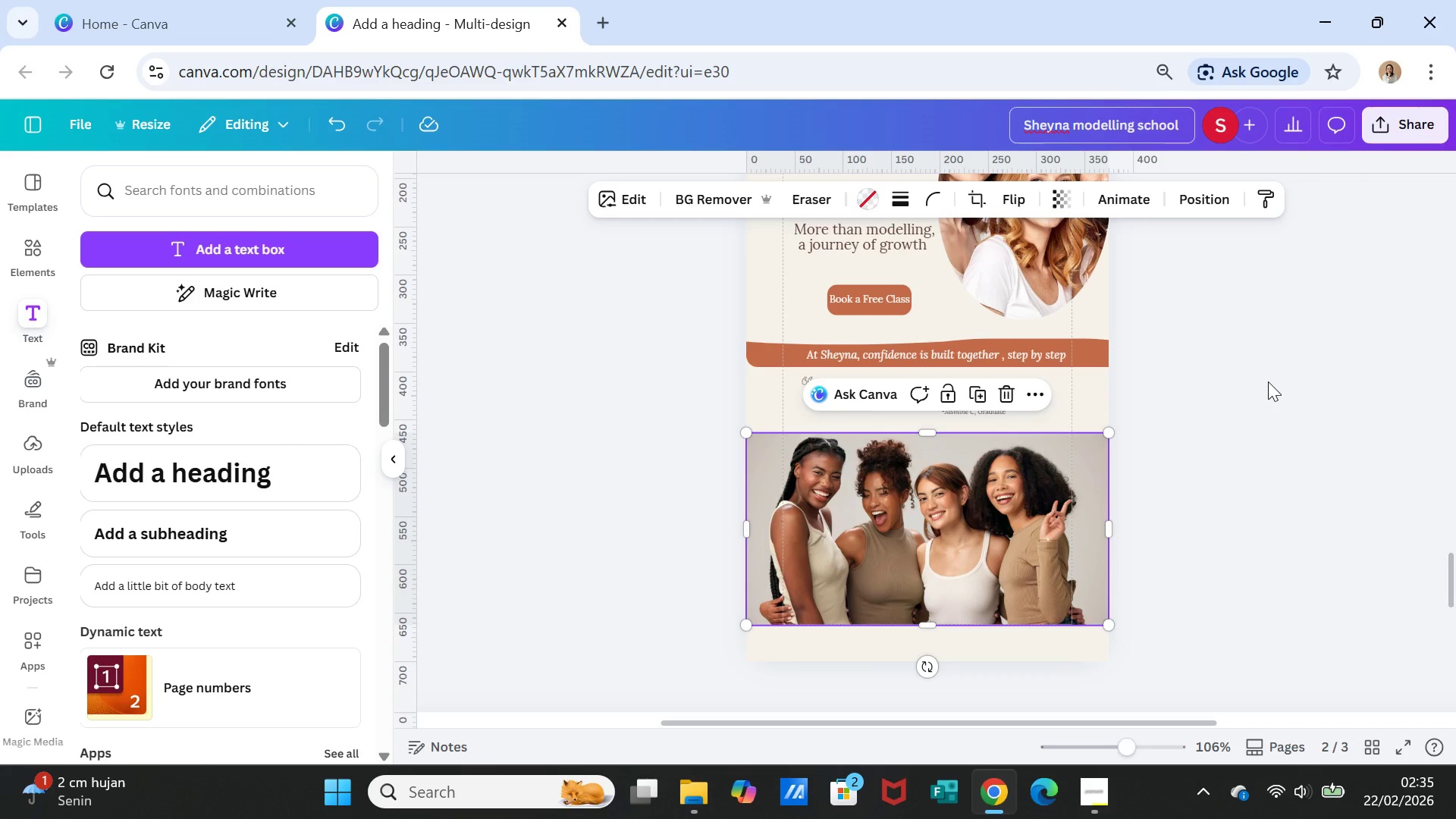 
left_click([1268, 381])
 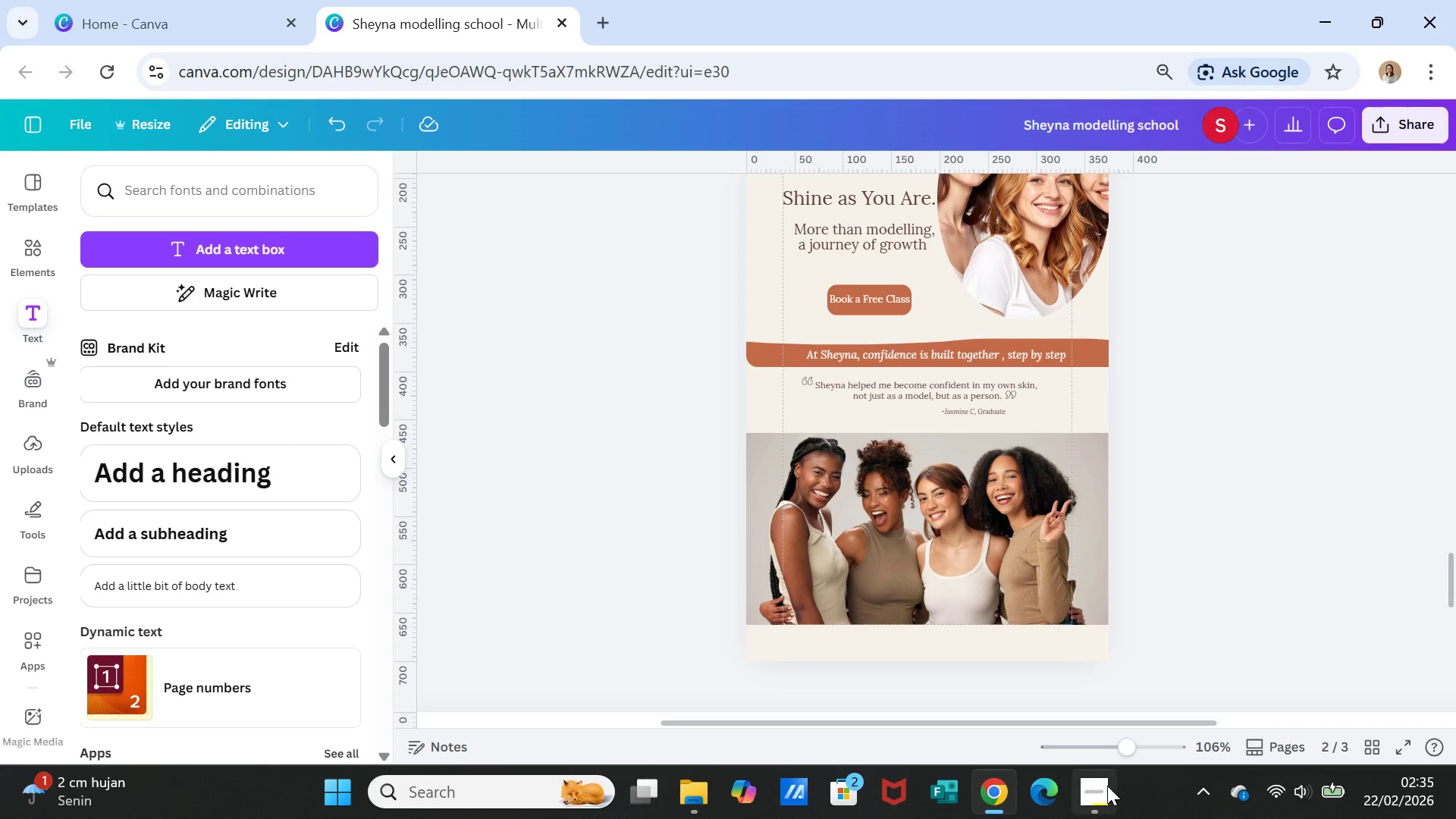 
left_click([1102, 789])